 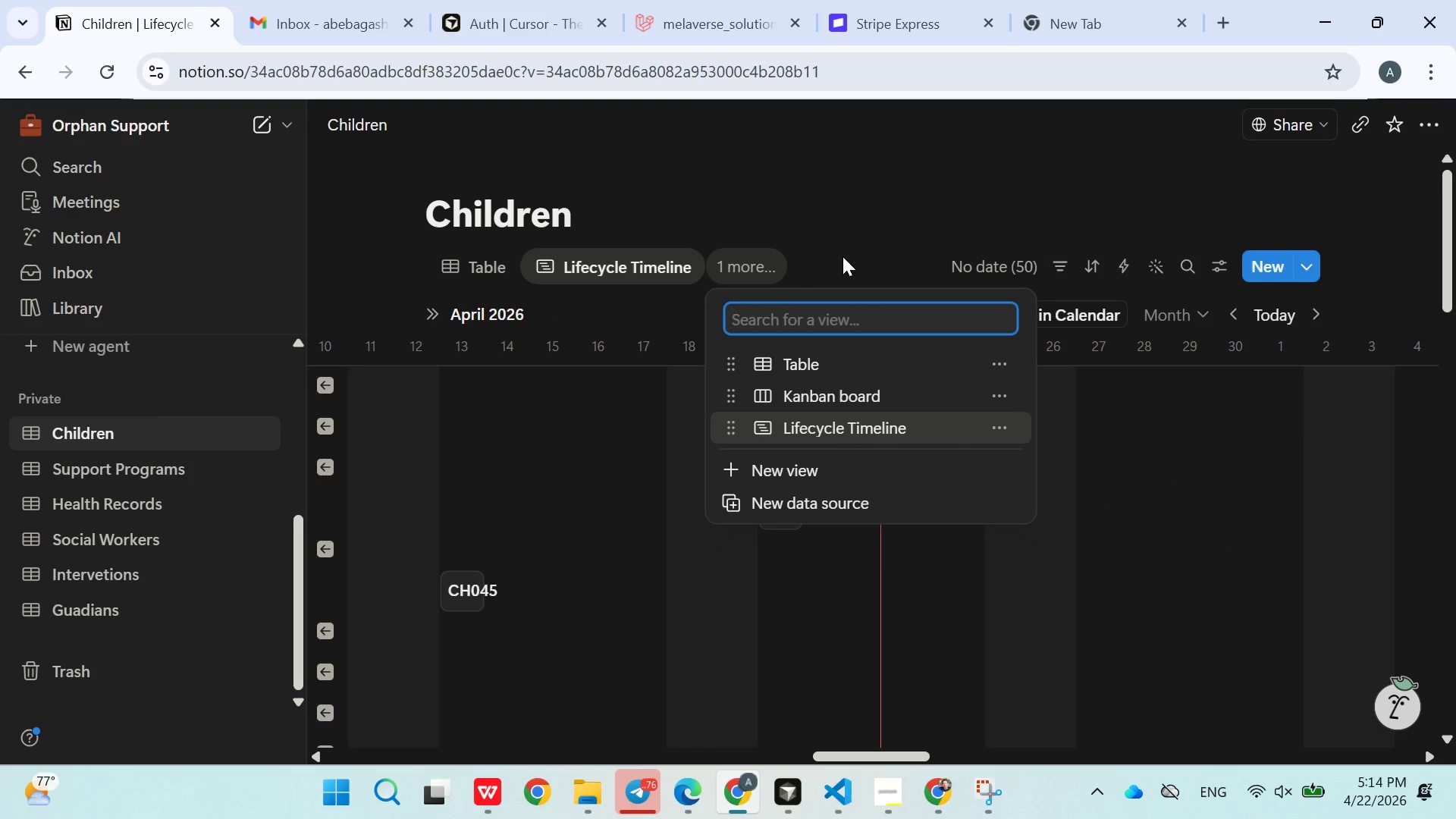 
left_click([829, 201])
 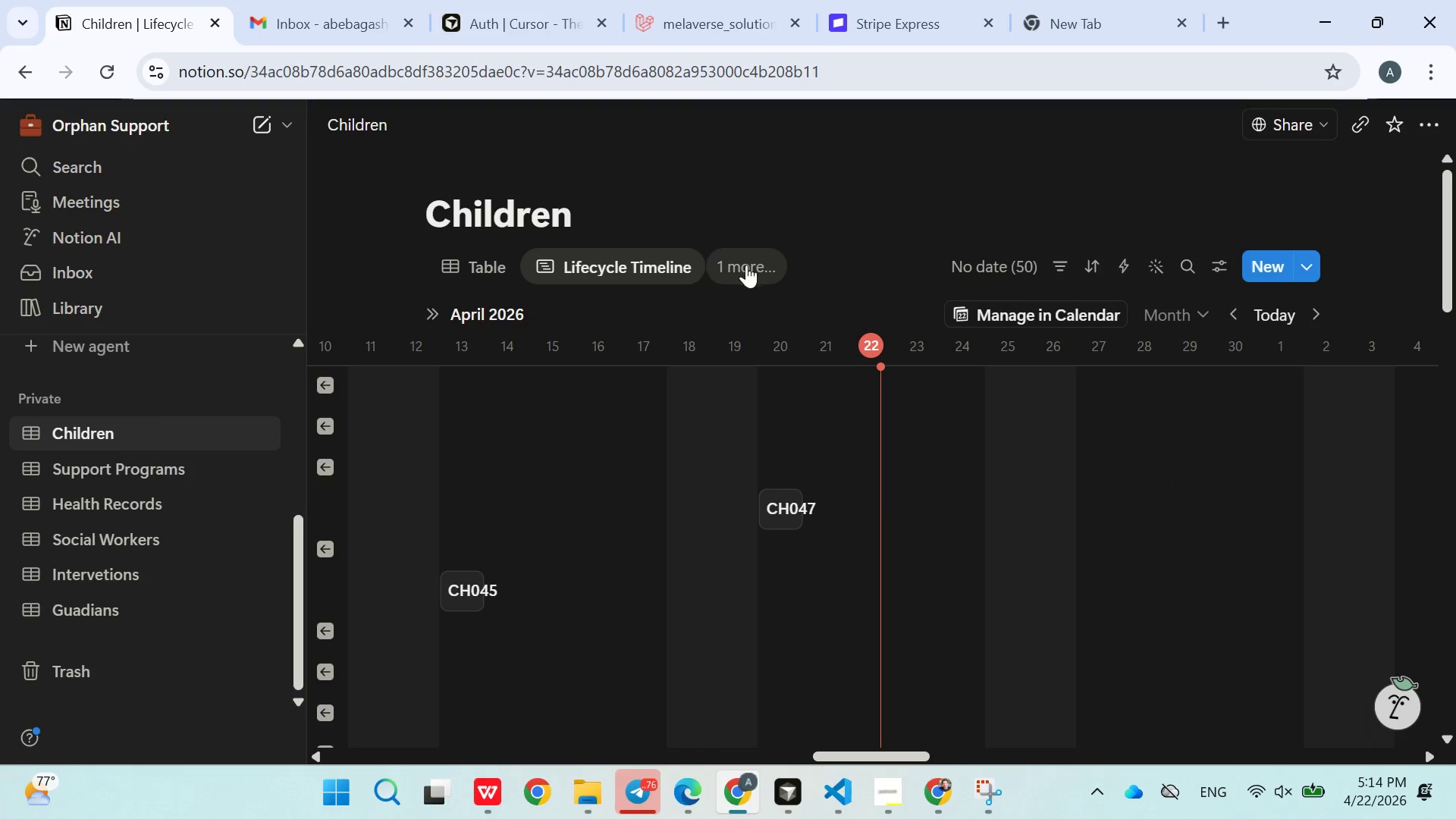 
left_click([800, 271])
 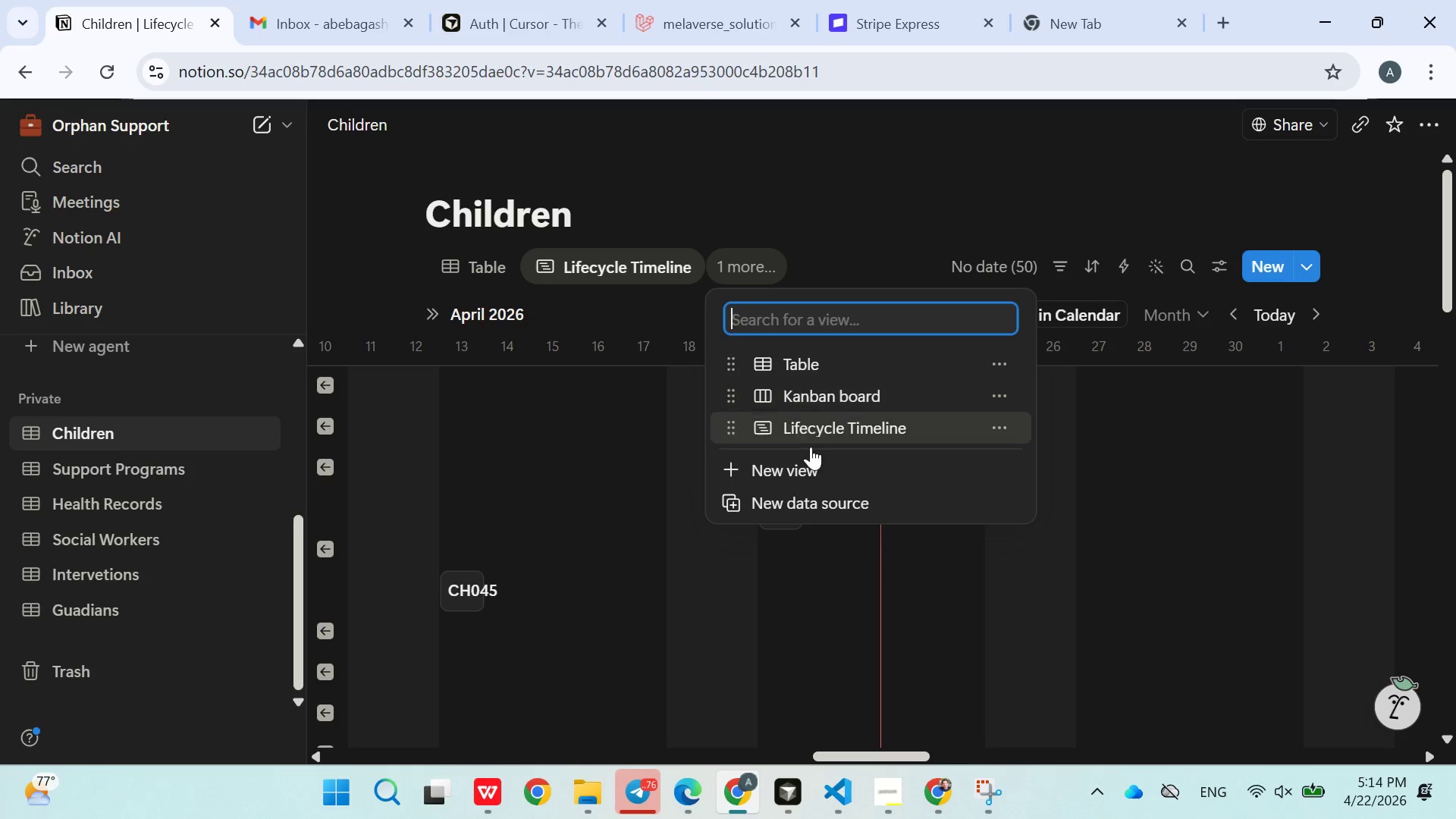 
left_click([810, 469])
 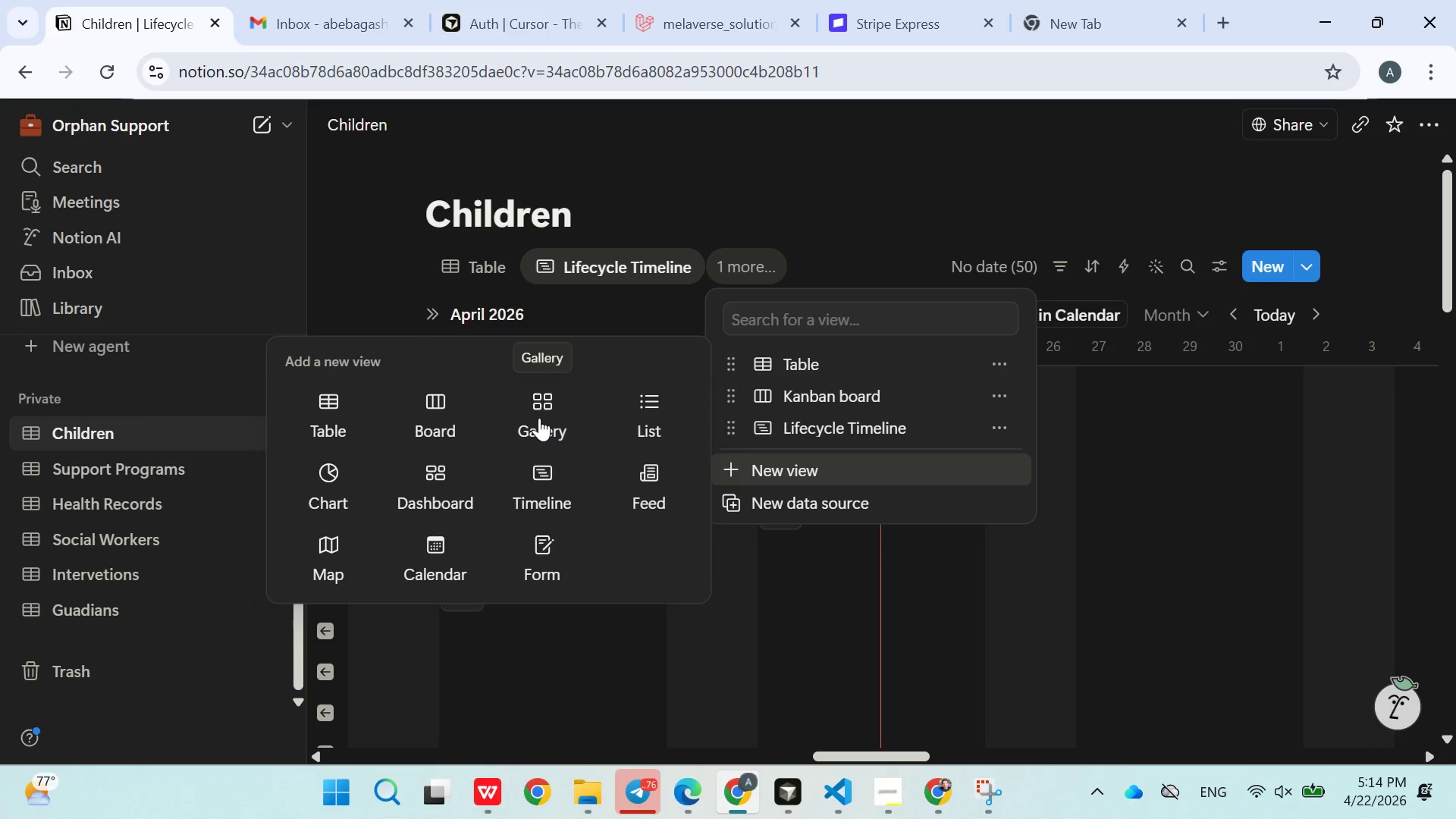 
key(Meta+V)
 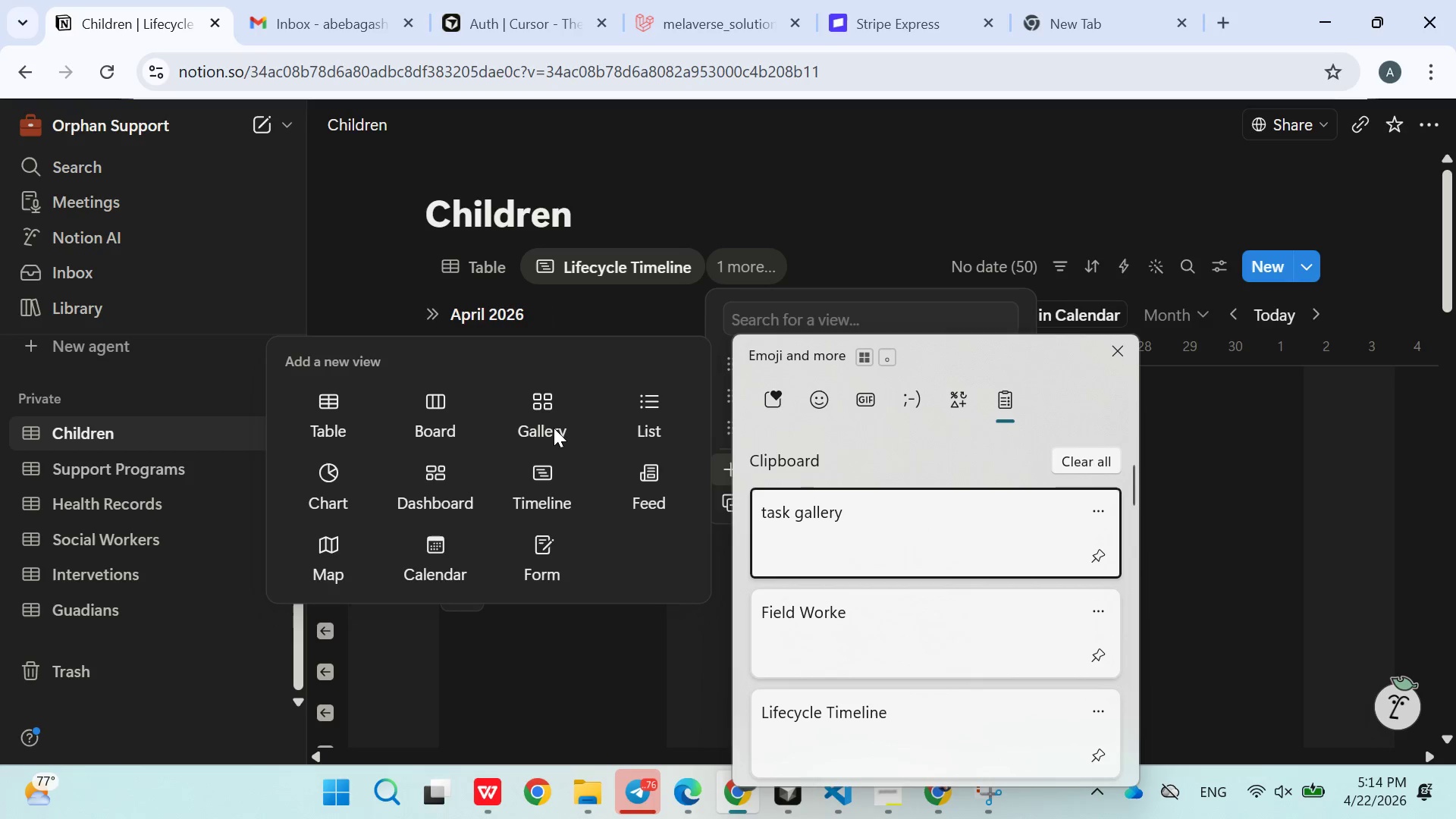 
wait(11.11)
 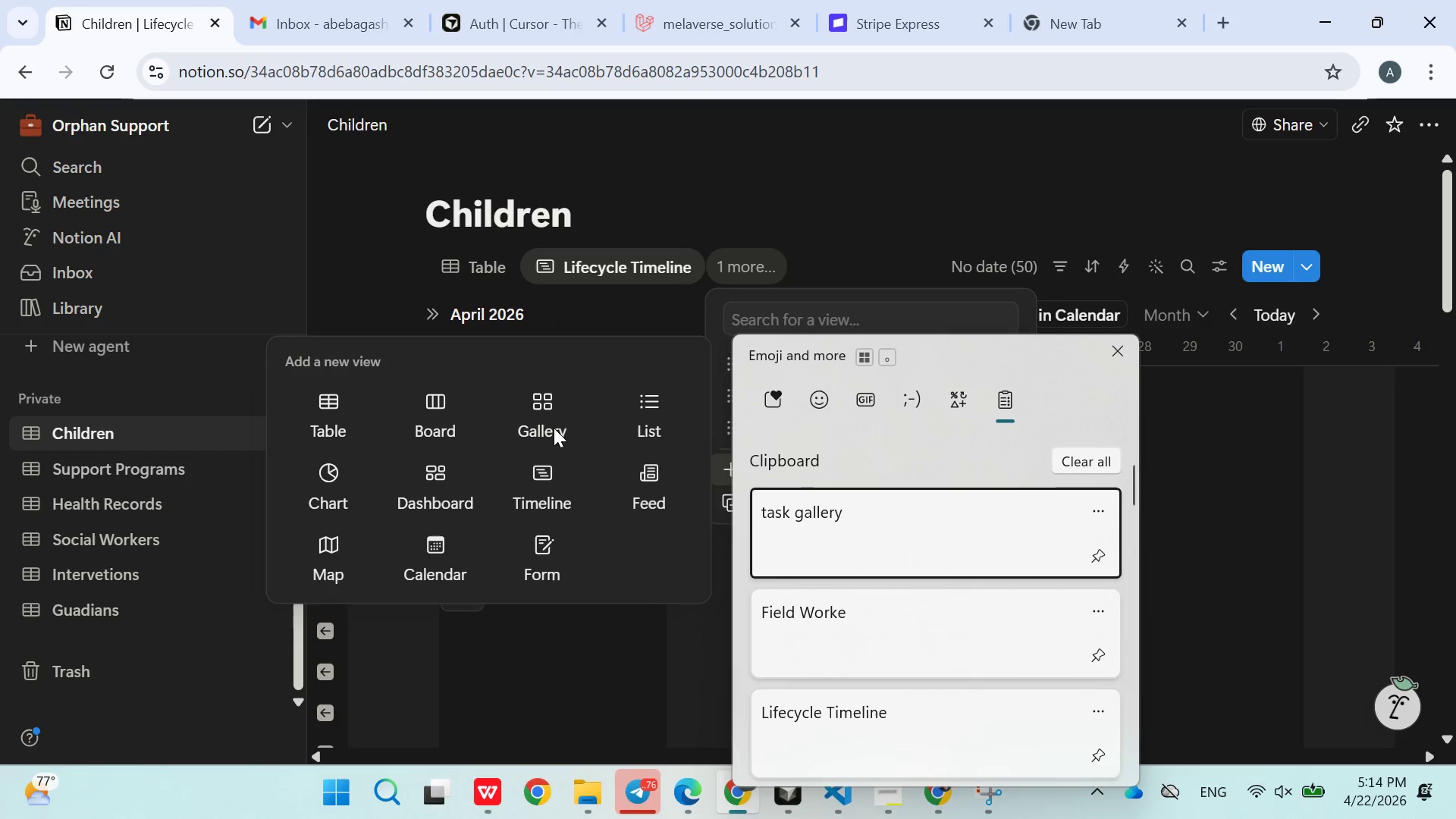 
left_click([344, 490])
 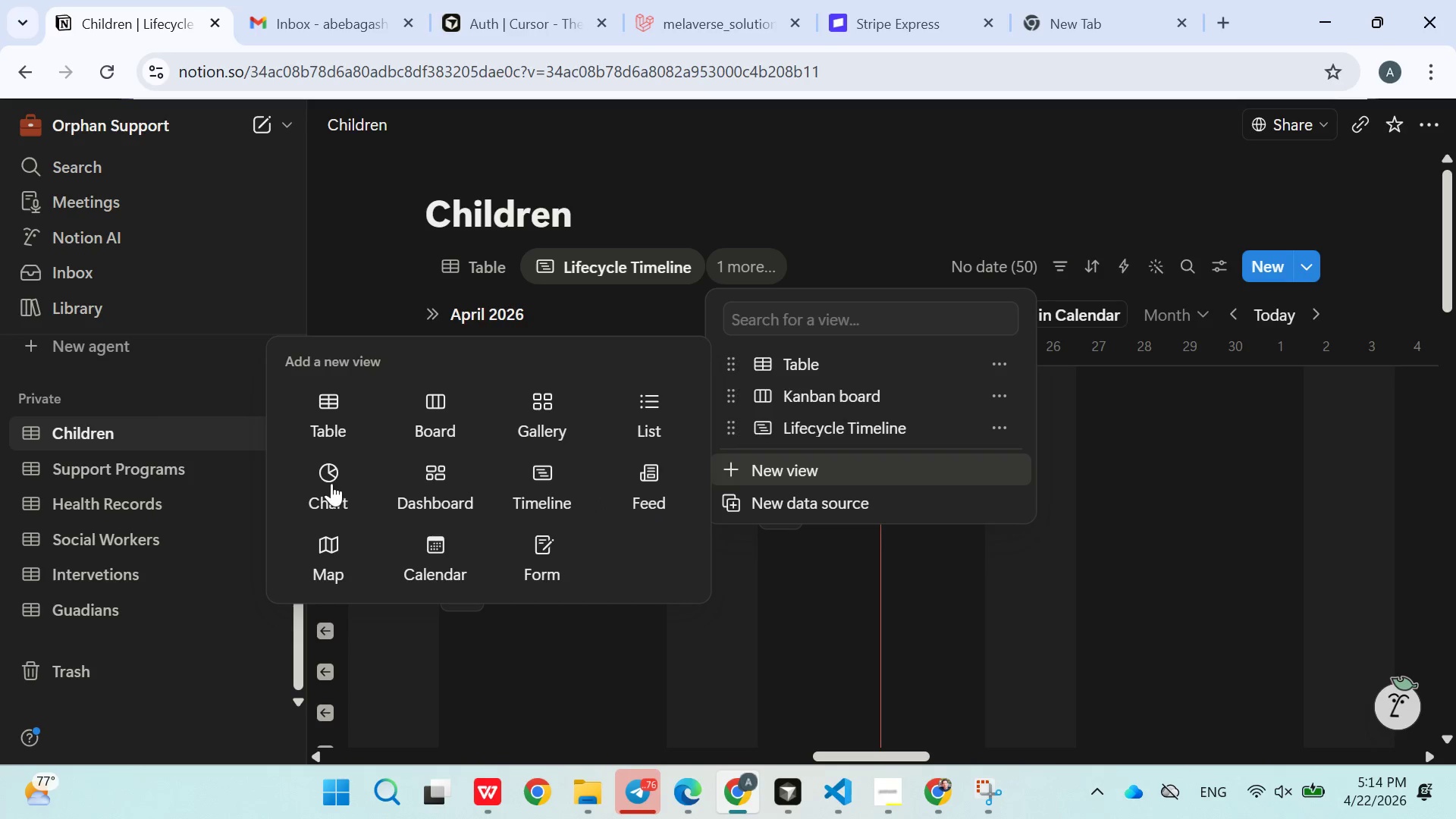 
left_click([331, 483])
 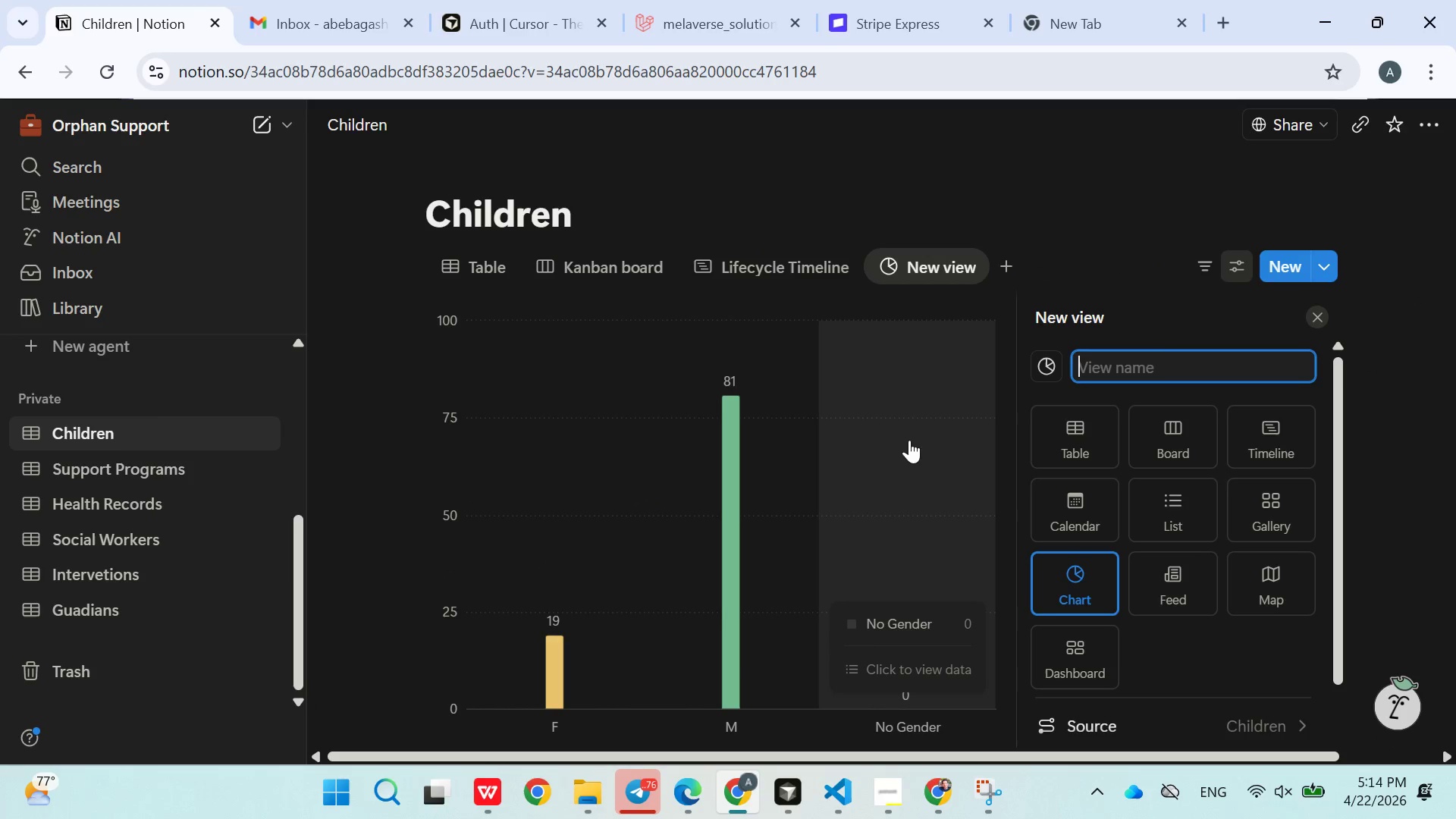 
scroll: coordinate [984, 474], scroll_direction: down, amount: 5.0
 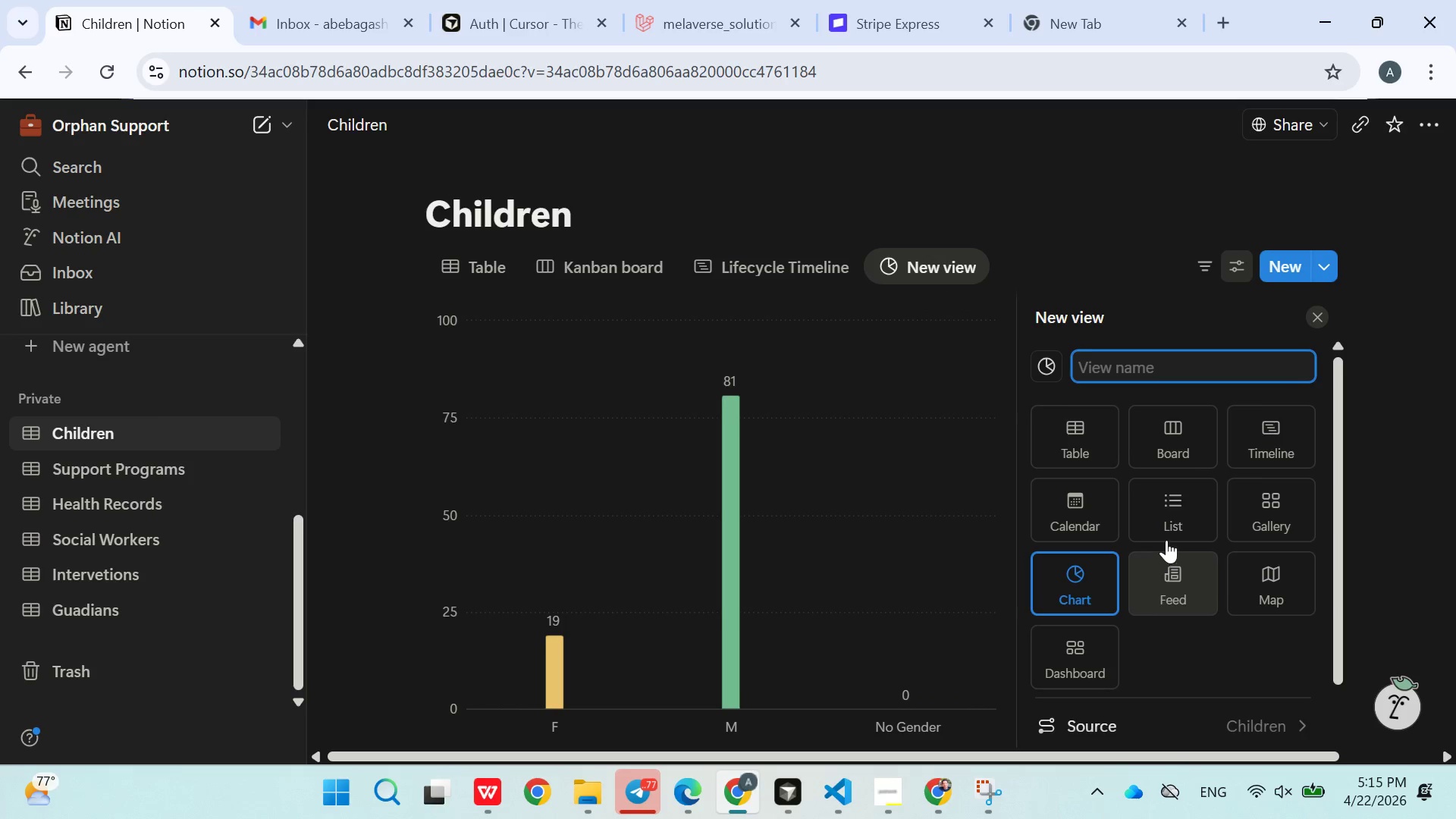 
wait(6.42)
 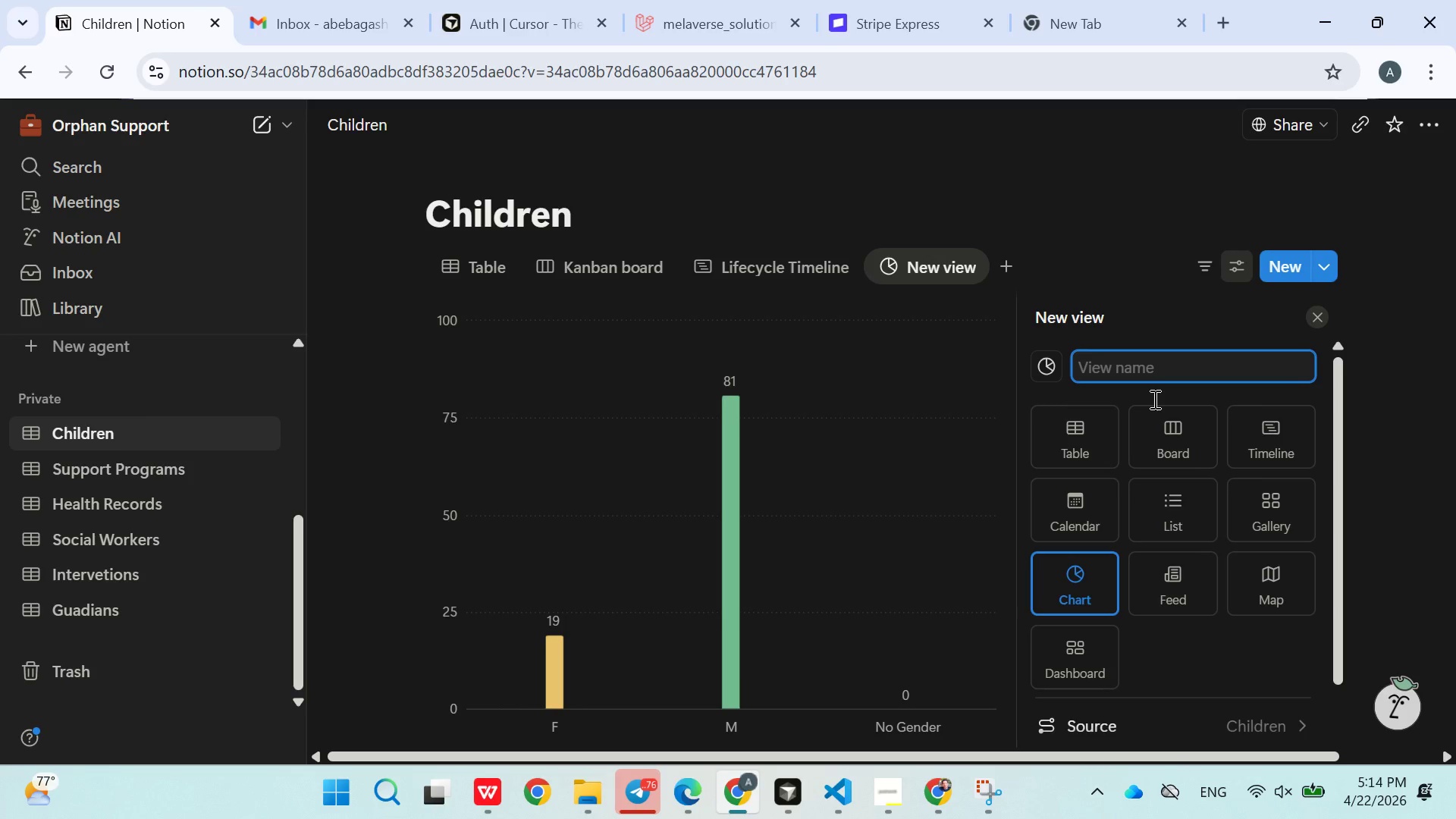 
left_click([1235, 499])
 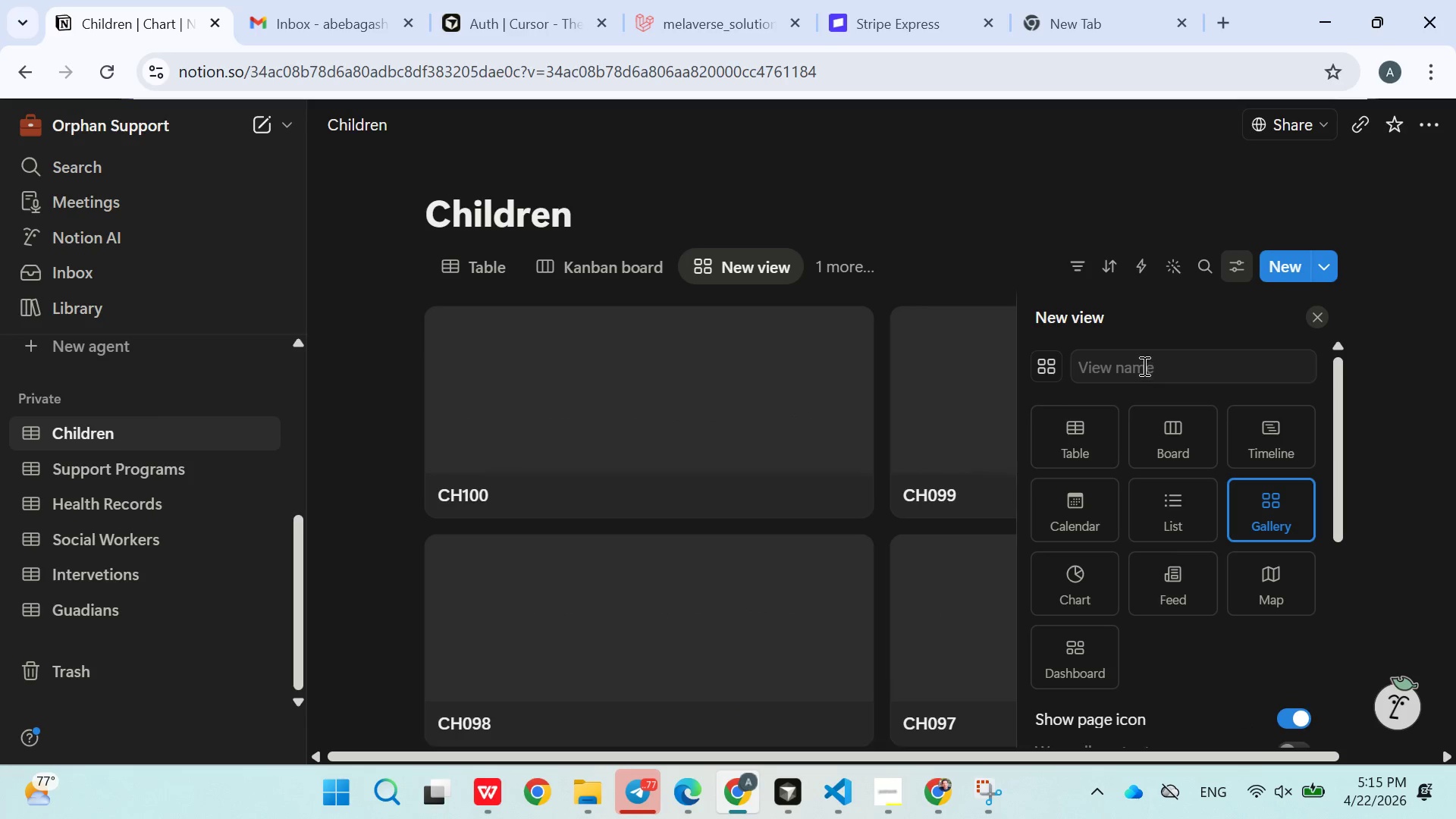 
left_click([1143, 366])
 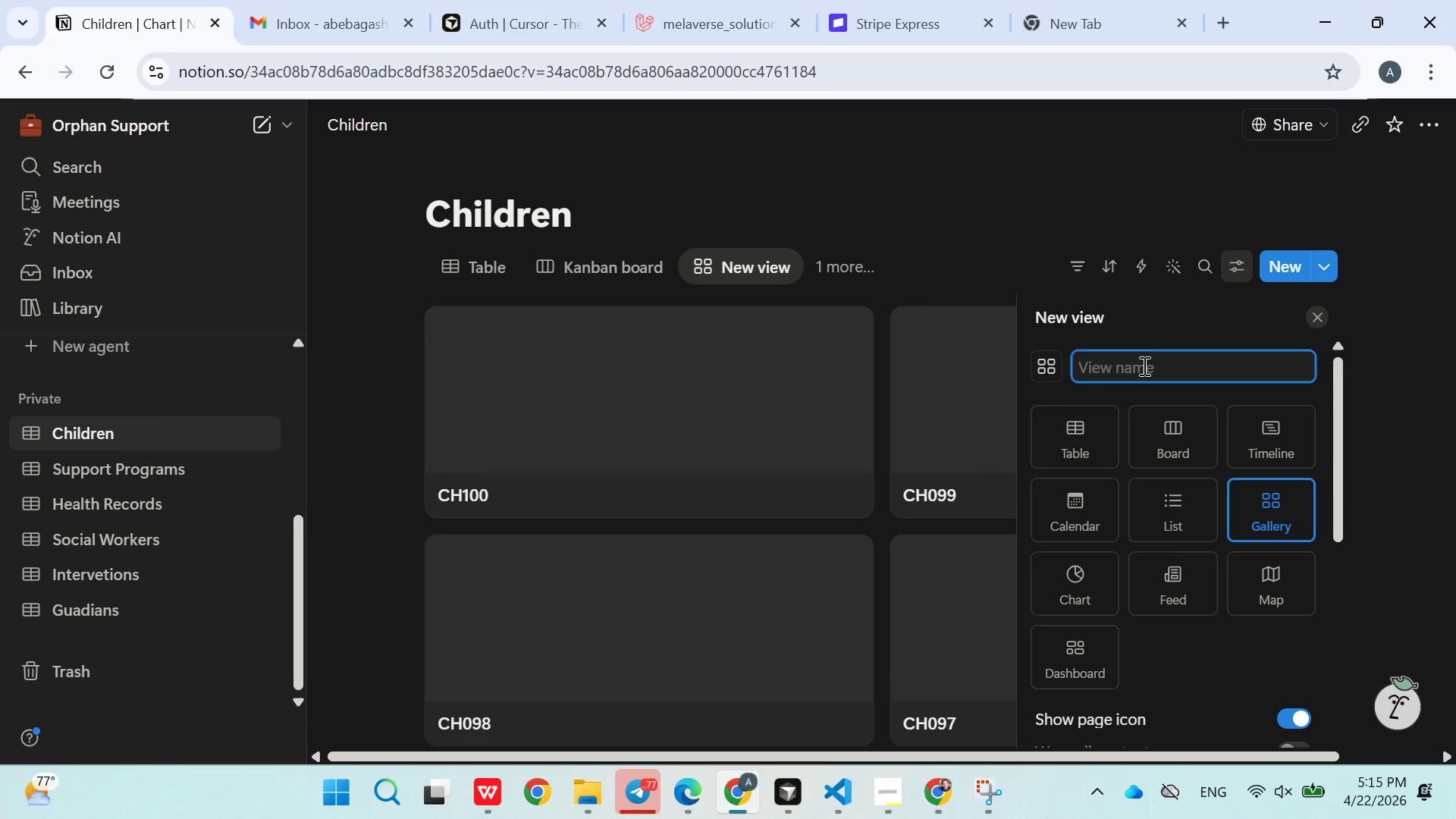 
key(Meta+V)
 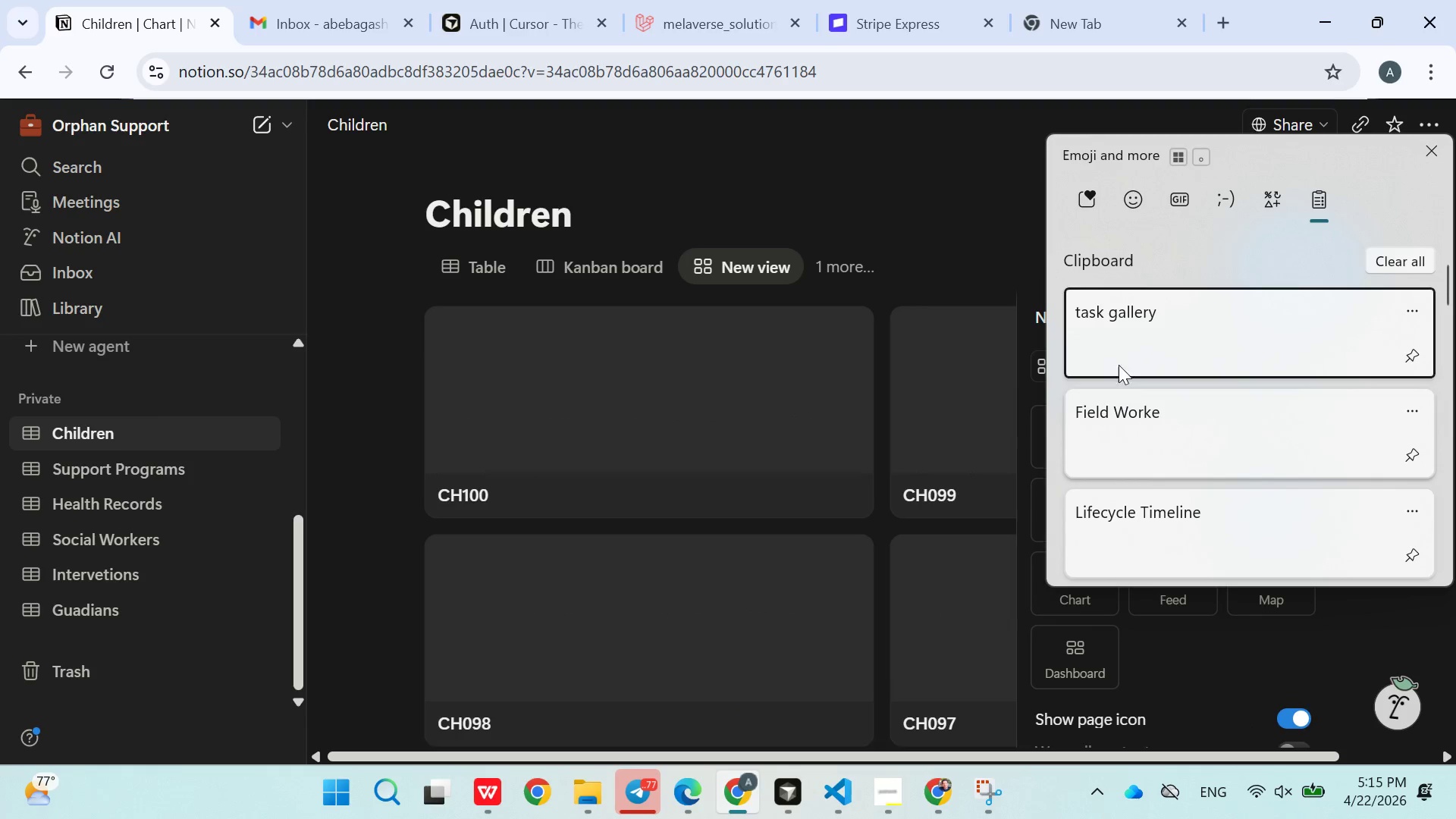 
left_click([1122, 338])
 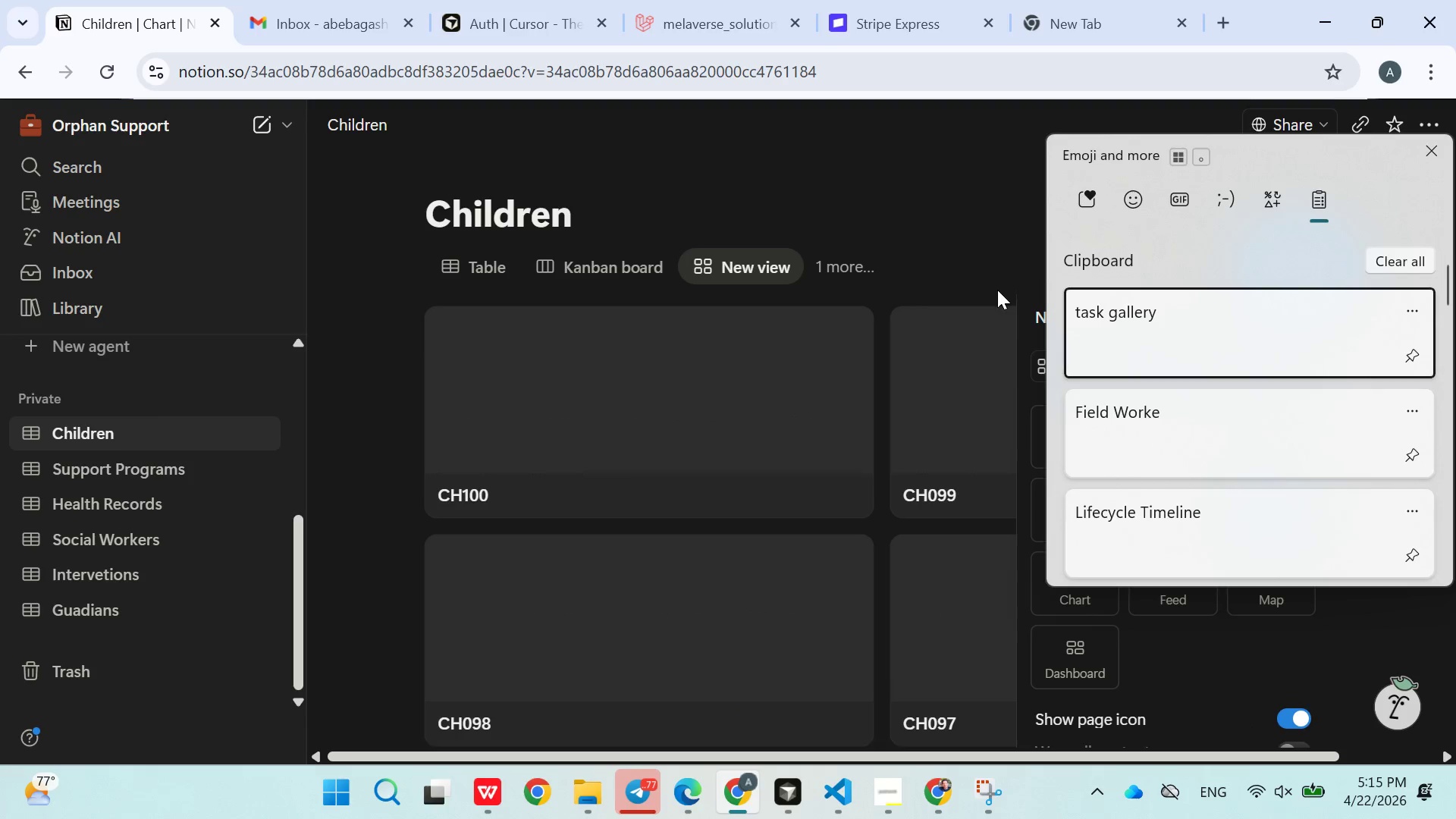 
key(Control+ControlLeft)
 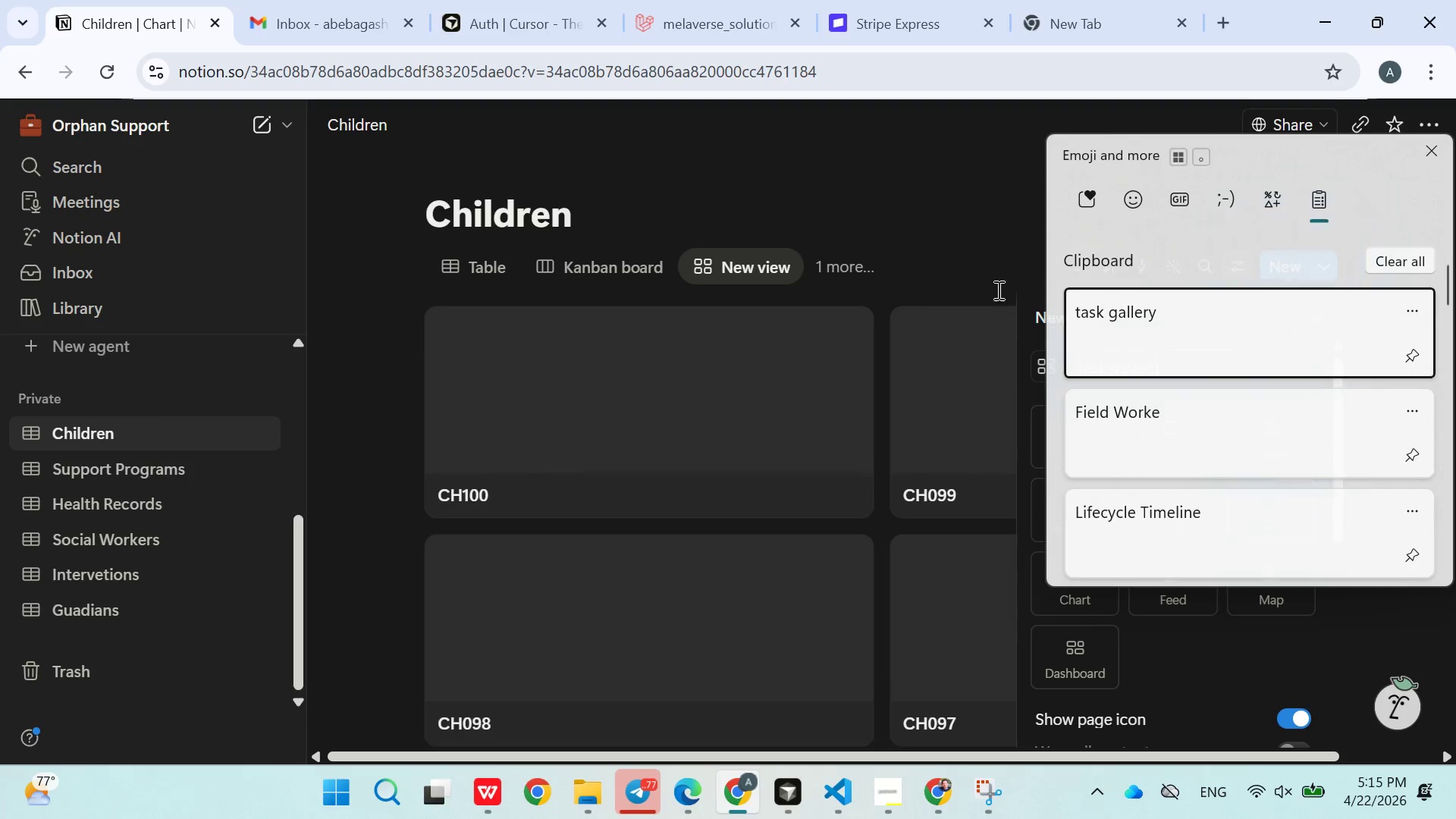 
hold_key(key=V, duration=21.7)
 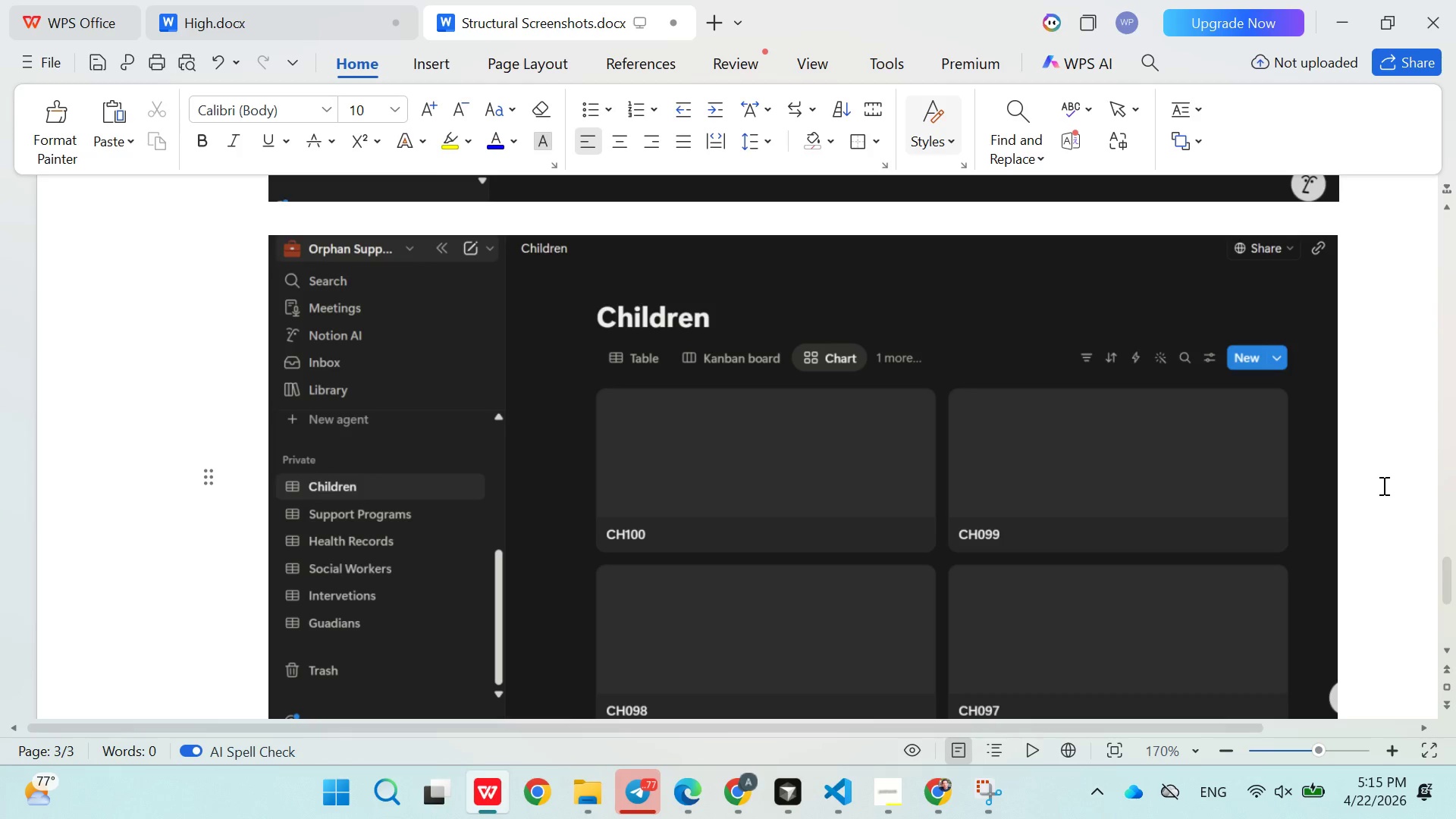 
left_click([962, 228])
 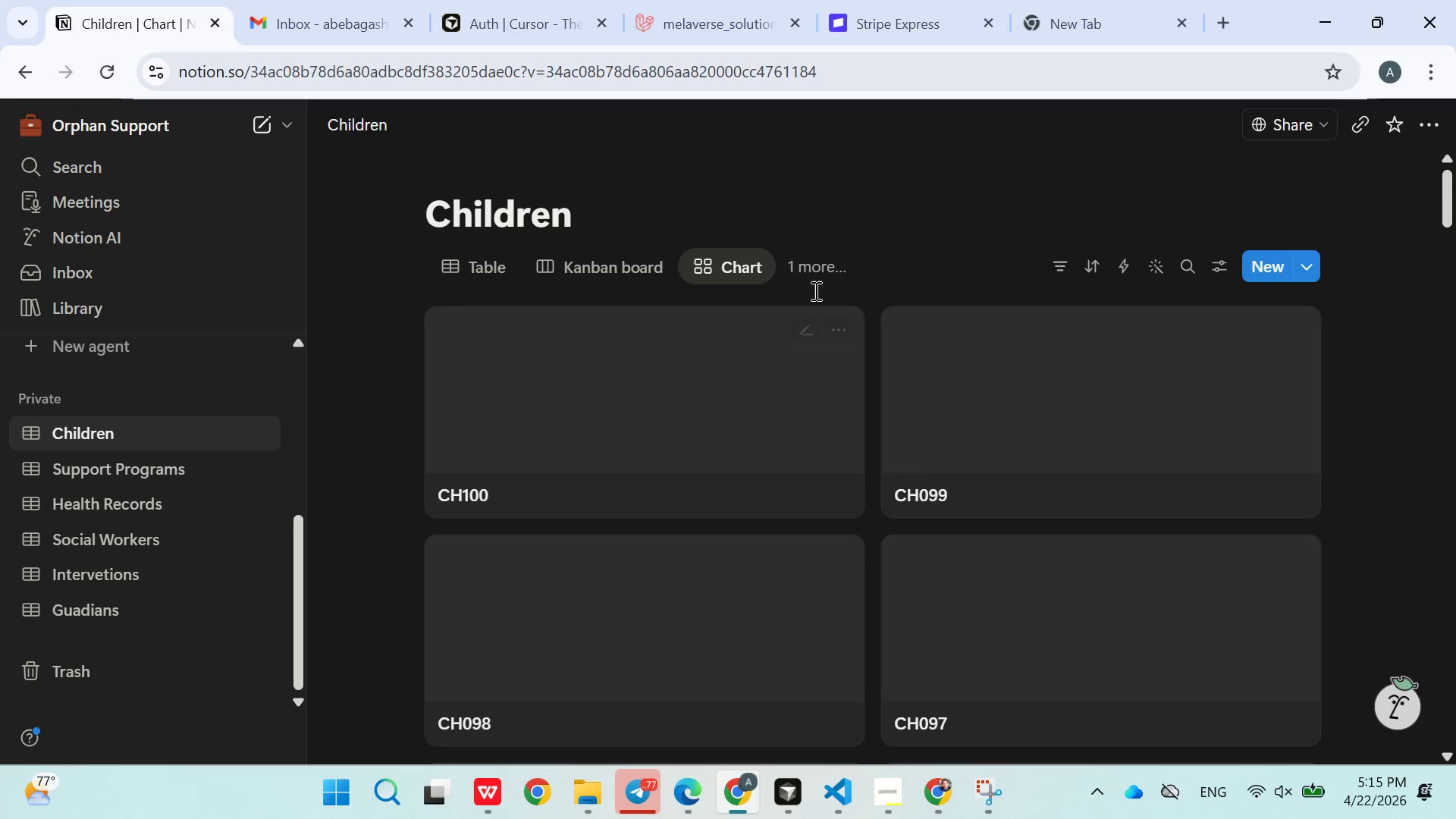 
scroll: coordinate [792, 485], scroll_direction: down, amount: 2.0
 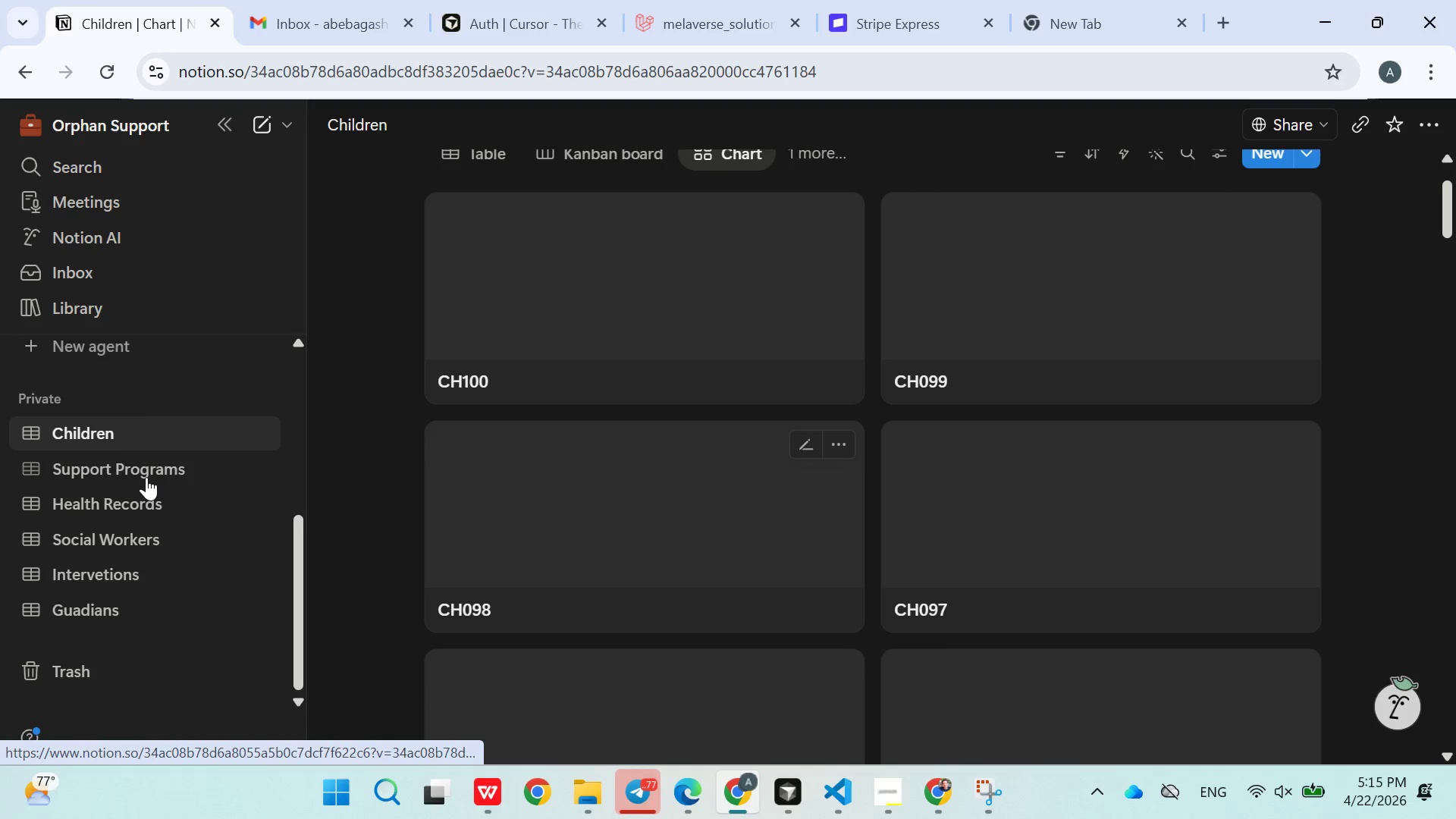 
left_click([146, 477])
 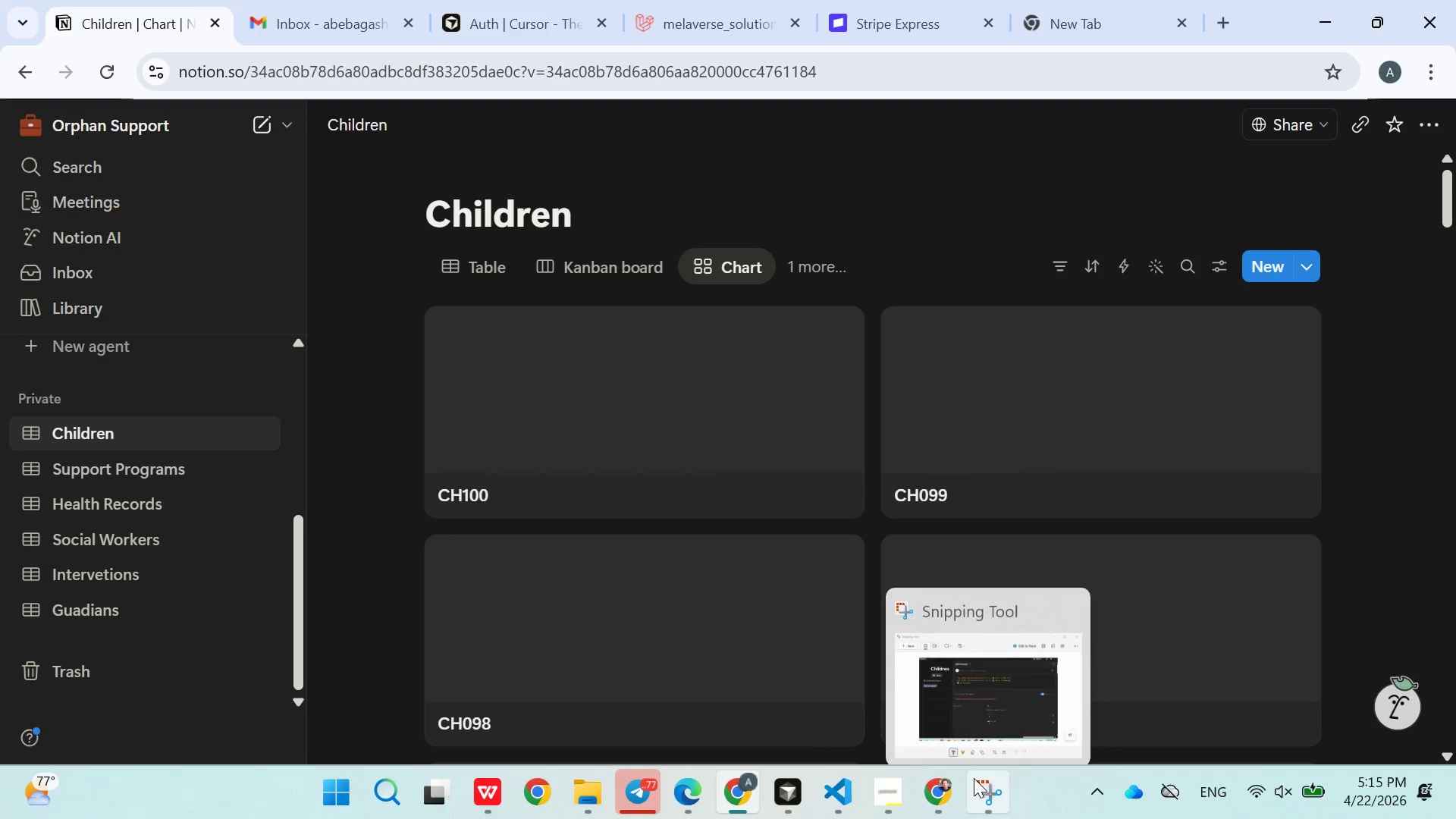 
left_click([985, 785])
 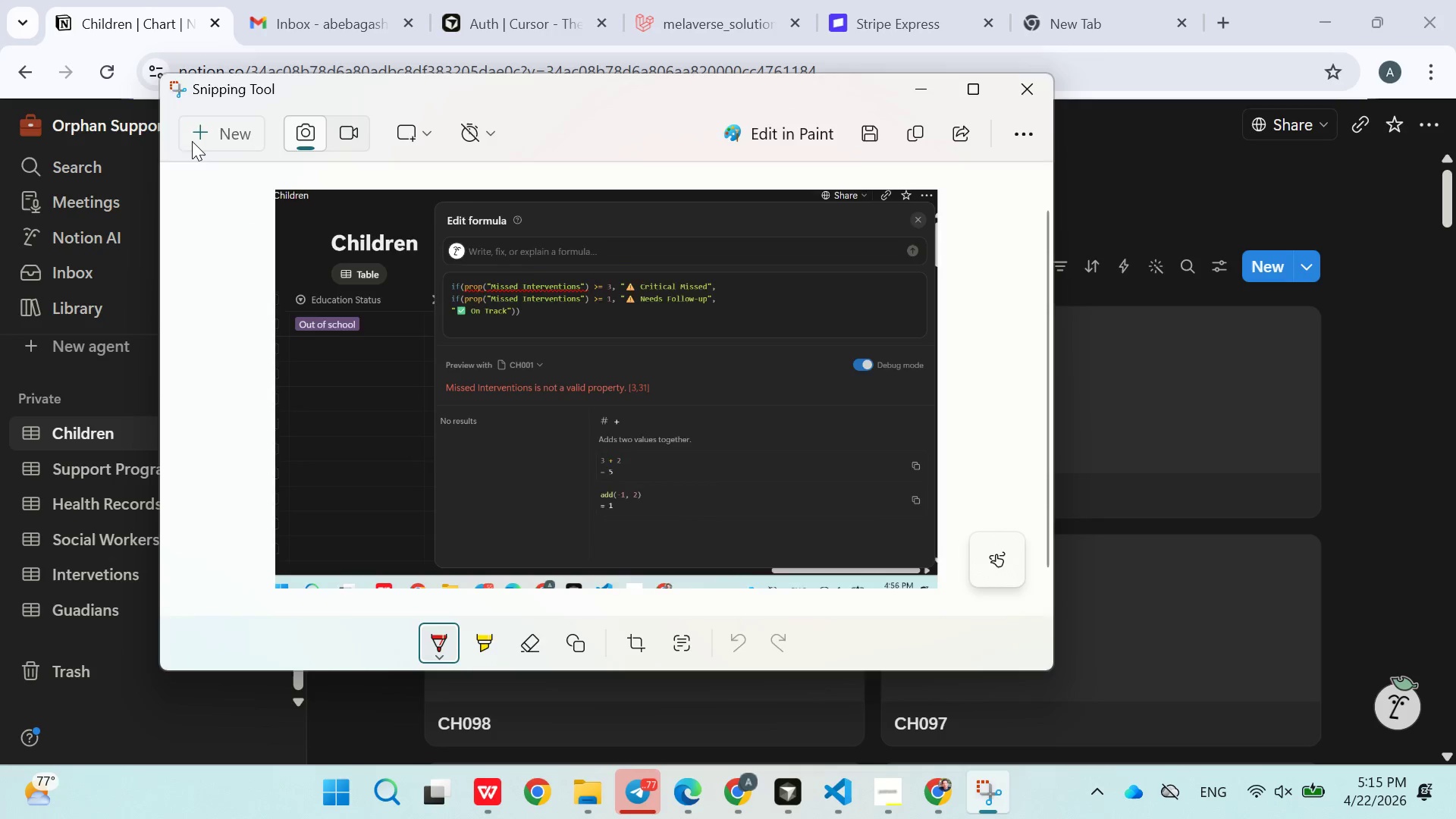 
left_click([192, 141])
 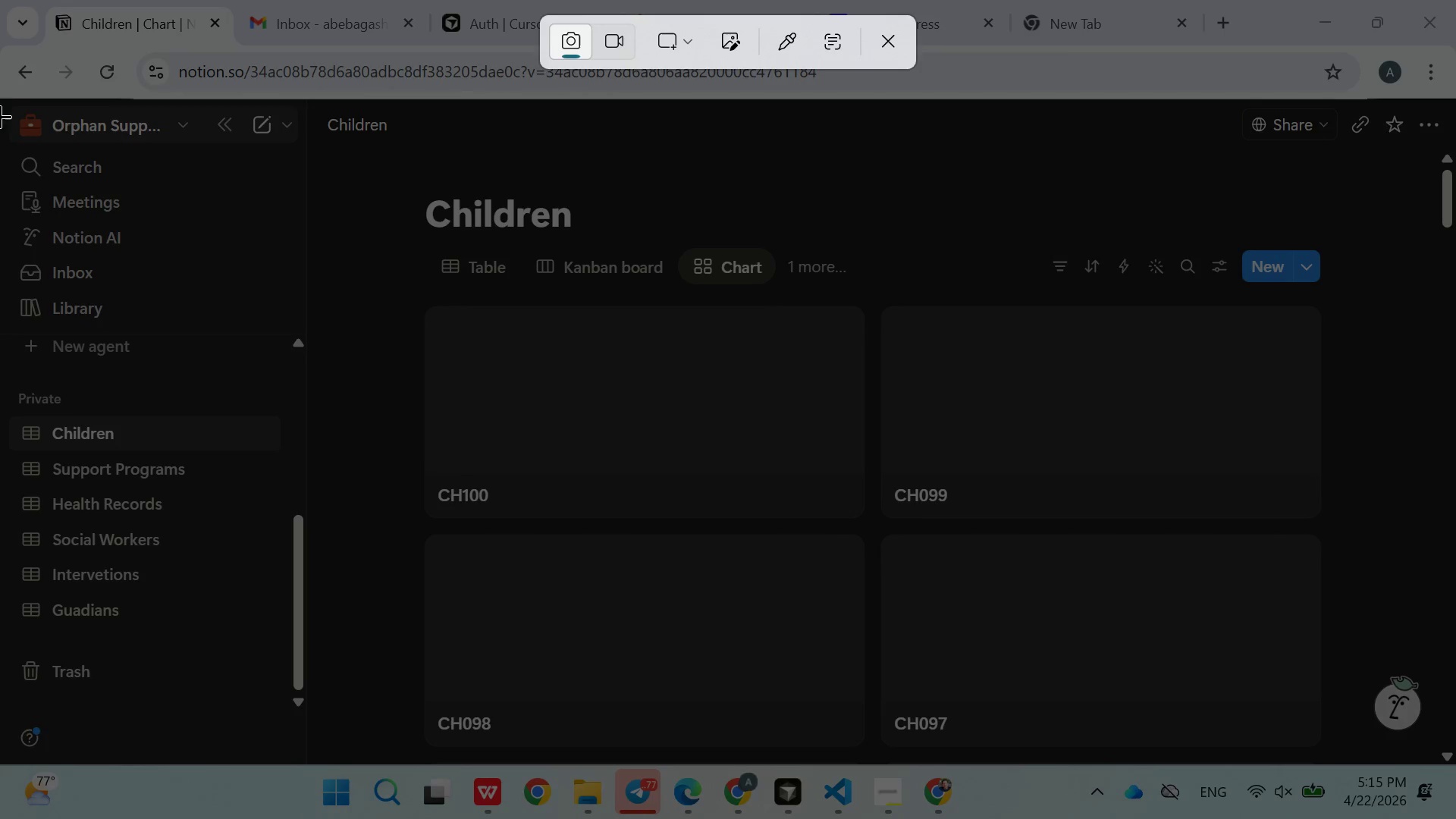 
left_click_drag(start_coordinate=[0, 108], to_coordinate=[1385, 734])
 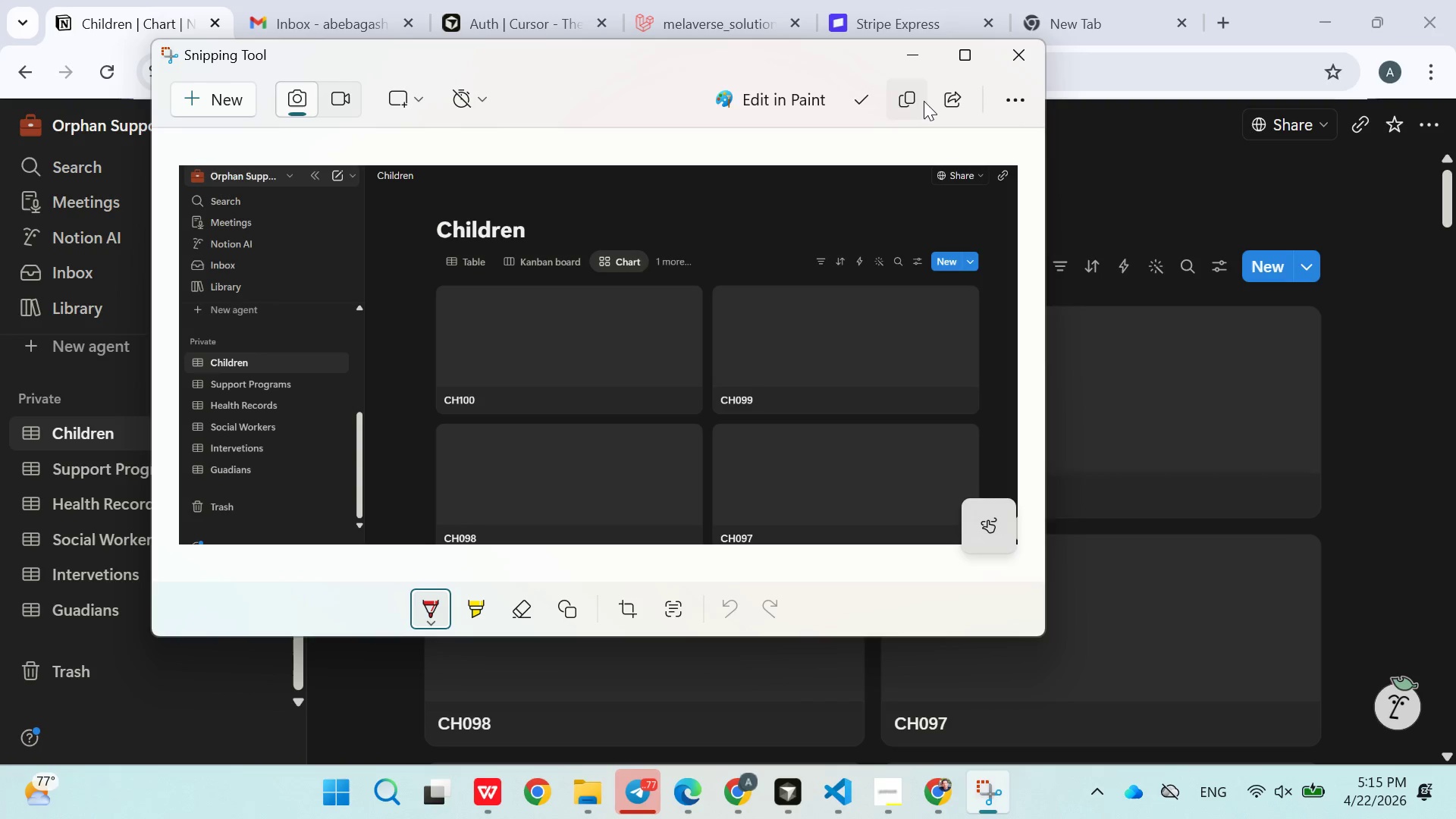 
left_click([912, 94])
 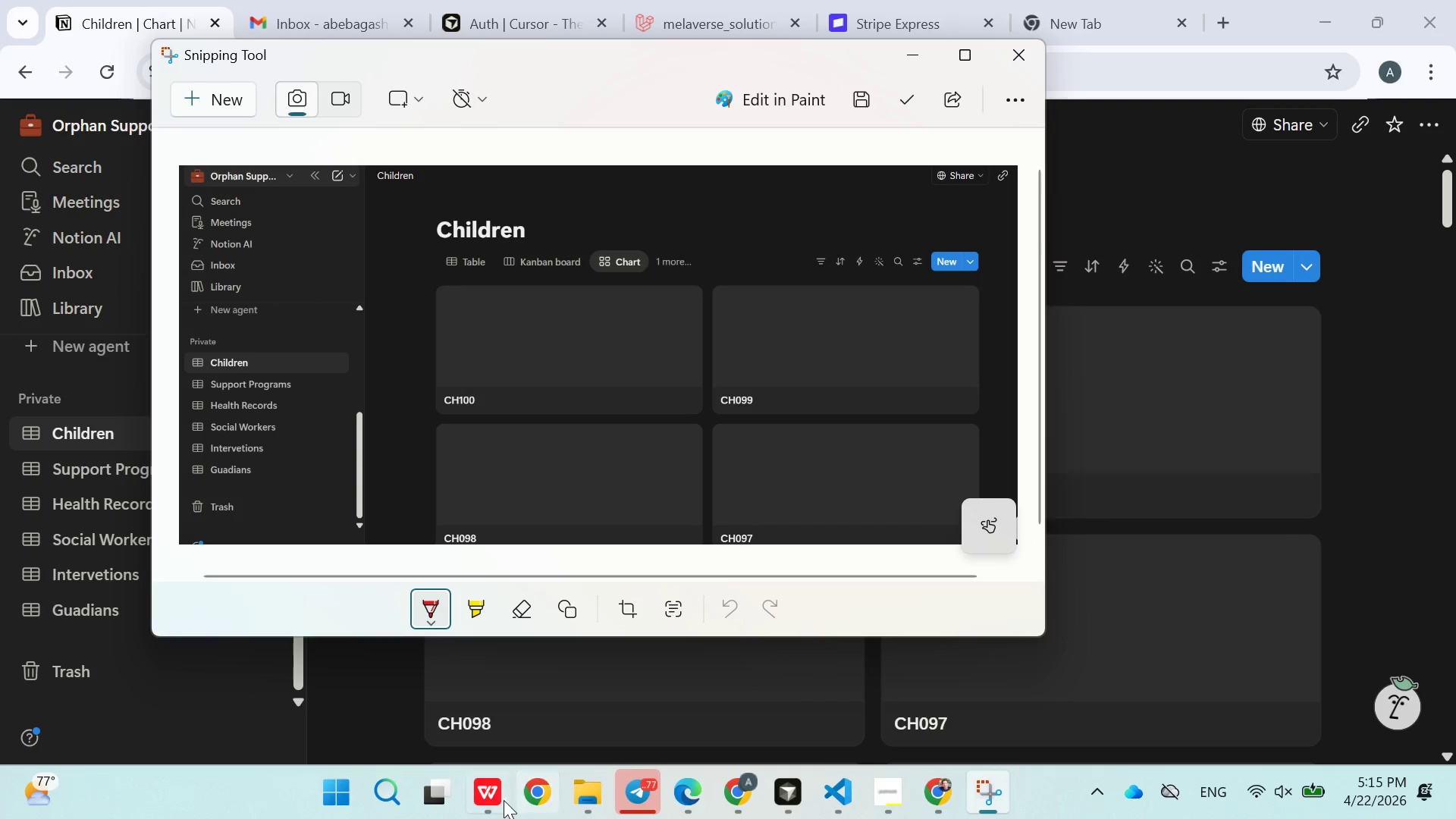 
left_click([499, 799])
 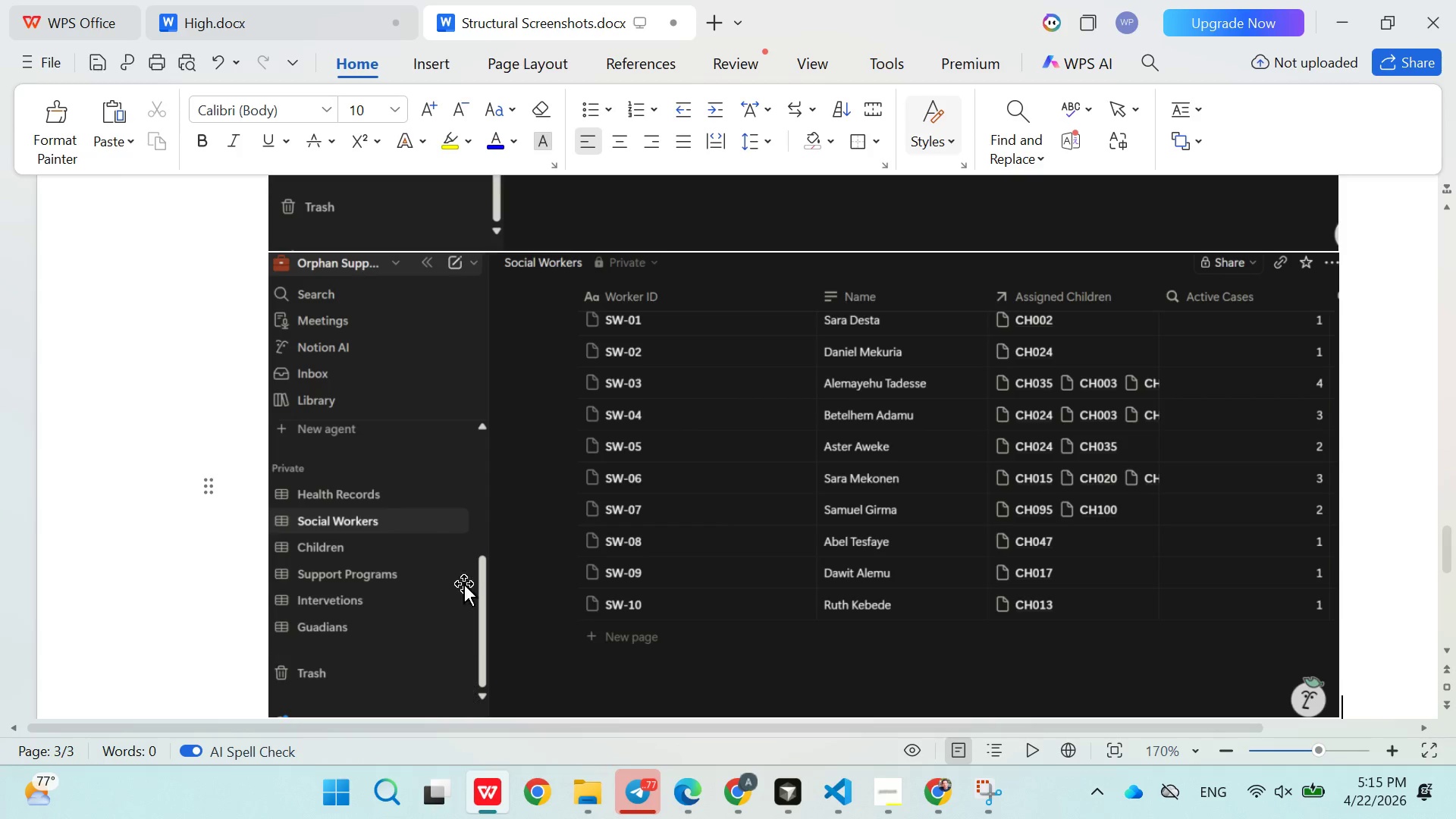 
scroll: coordinate [576, 520], scroll_direction: down, amount: 9.0
 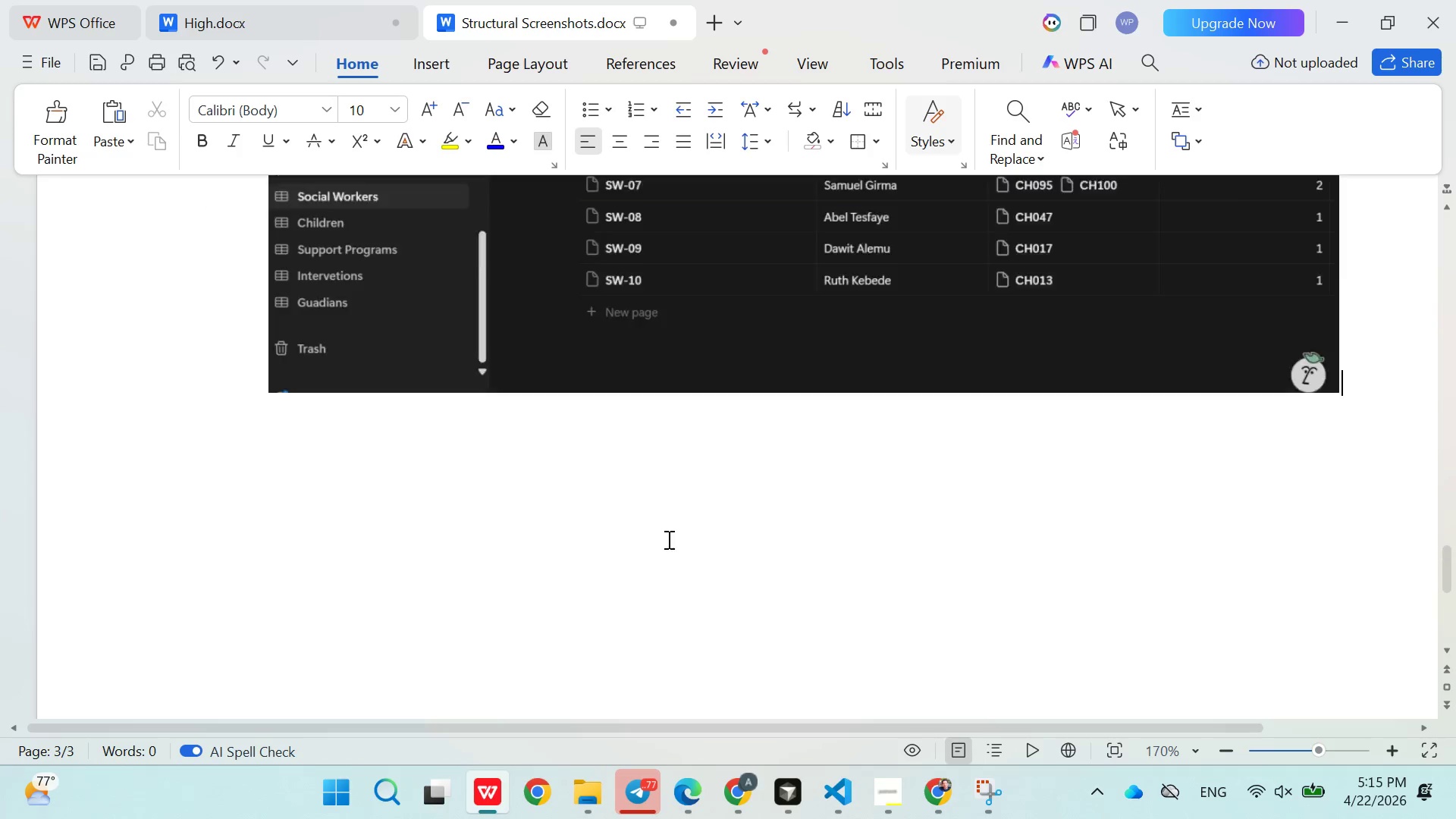 
scroll: coordinate [667, 539], scroll_direction: up, amount: 4.0
 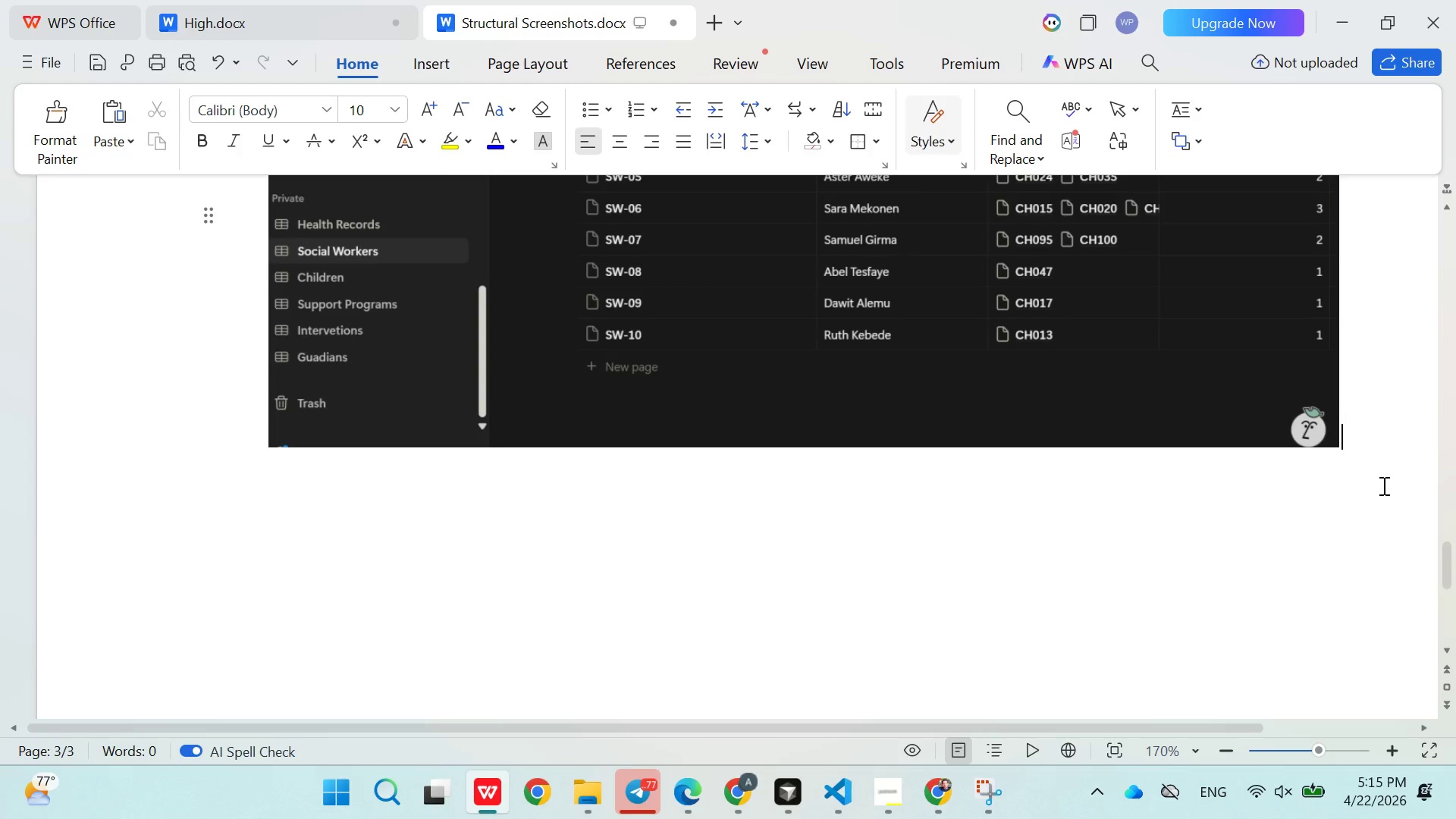 
key(Enter)
 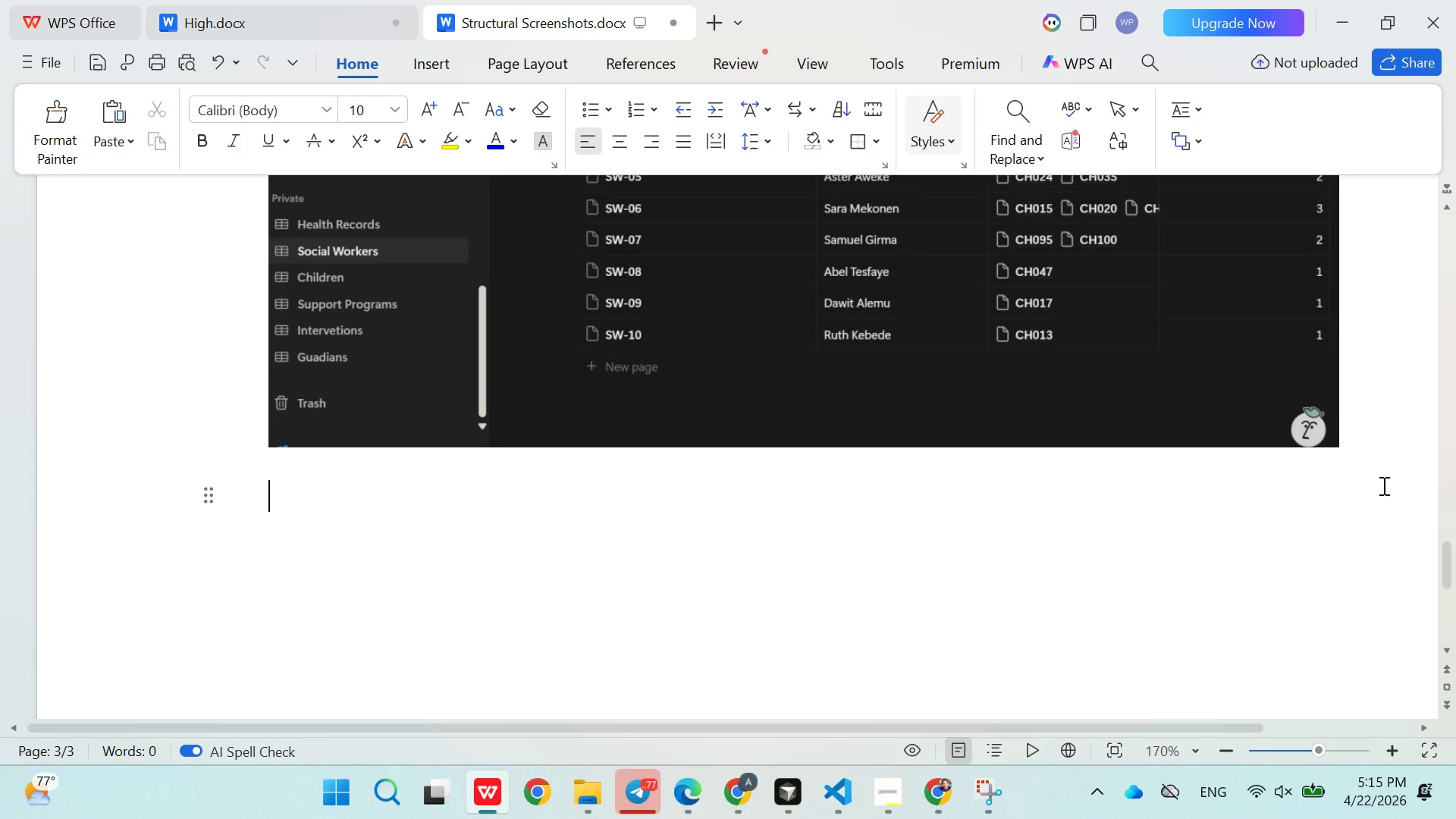 
key(Enter)
 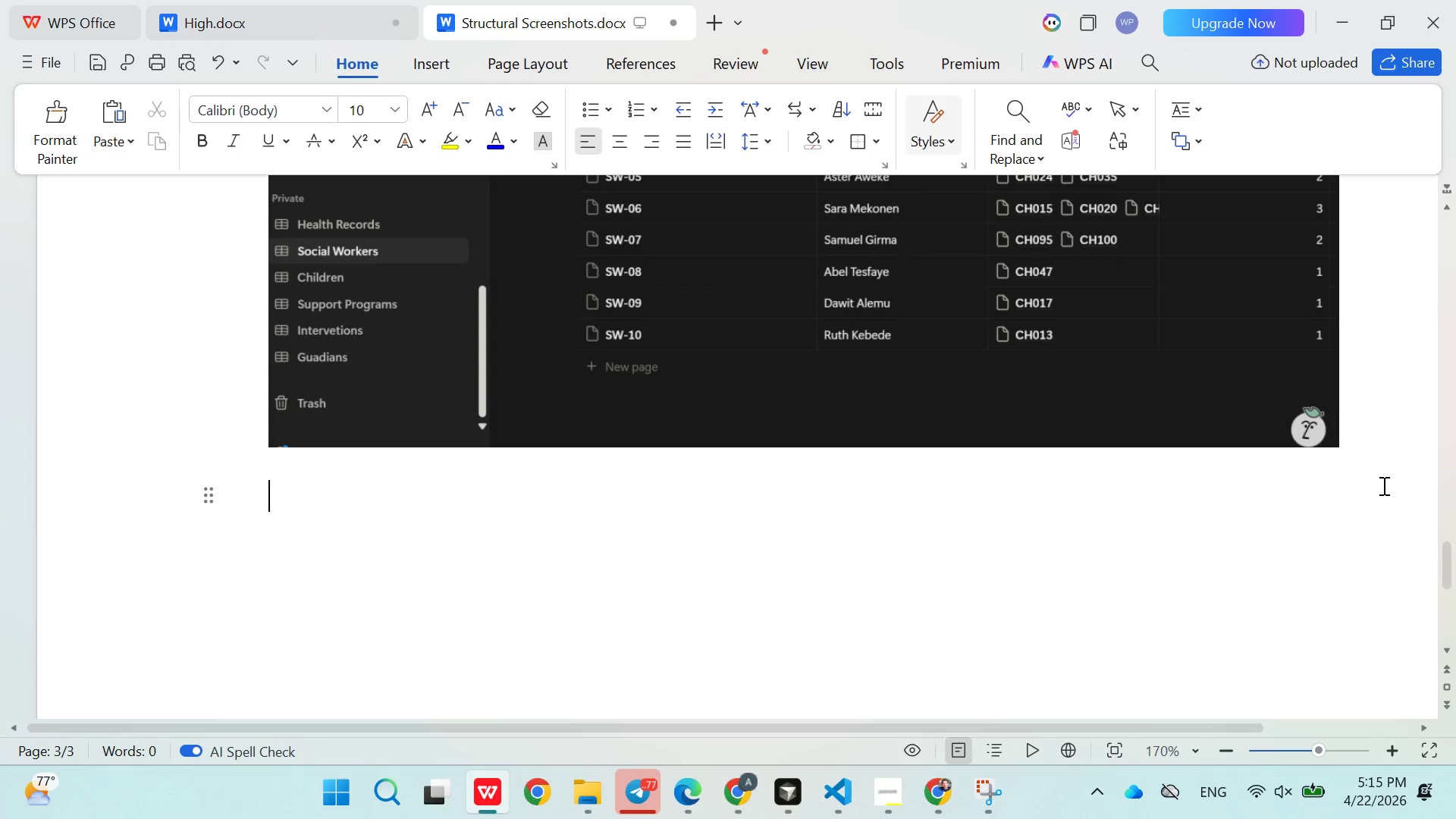 
hold_key(key=ControlLeft, duration=0.38)
 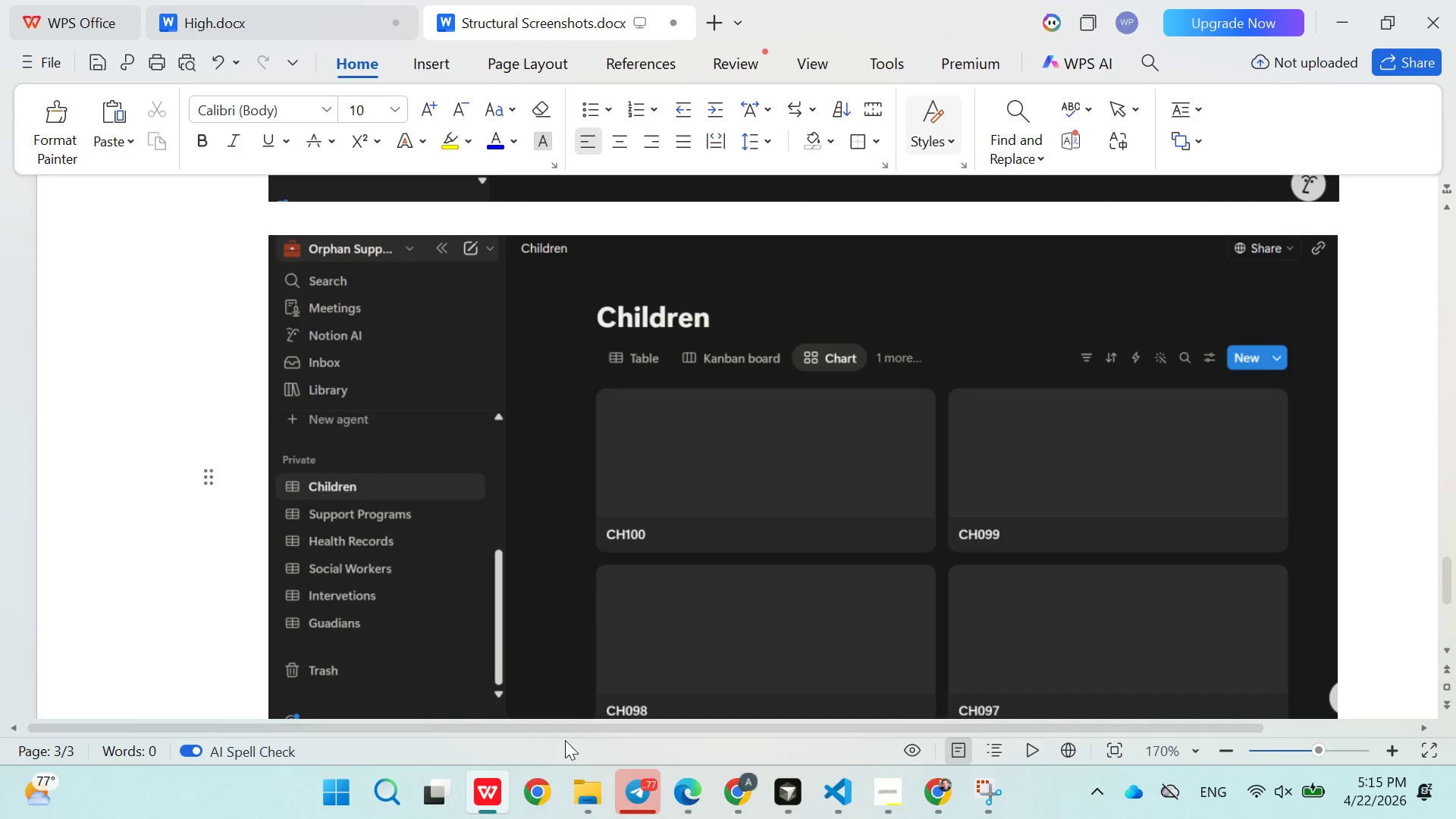 
left_click([752, 795])
 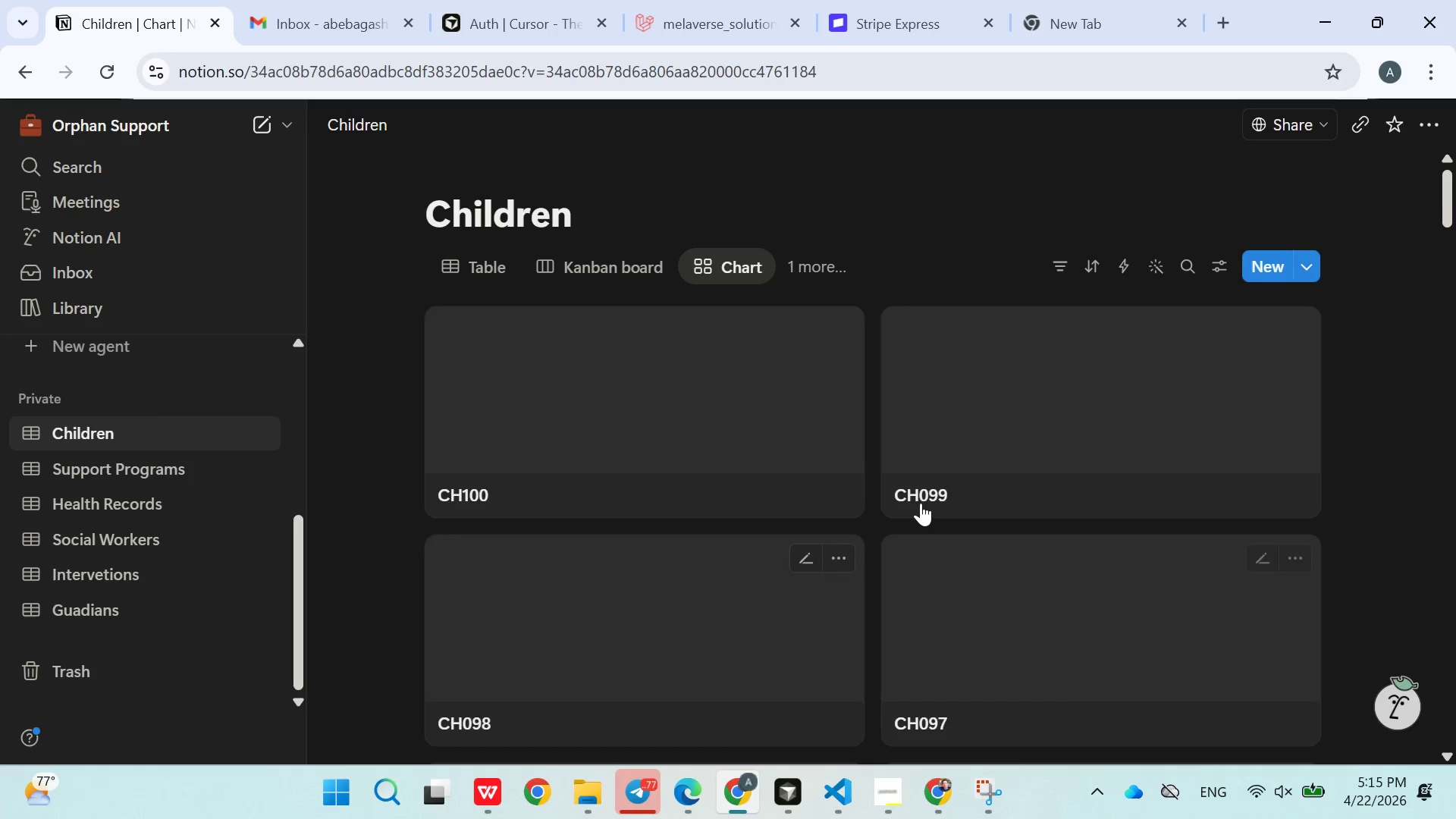 
scroll: coordinate [862, 478], scroll_direction: up, amount: 2.0
 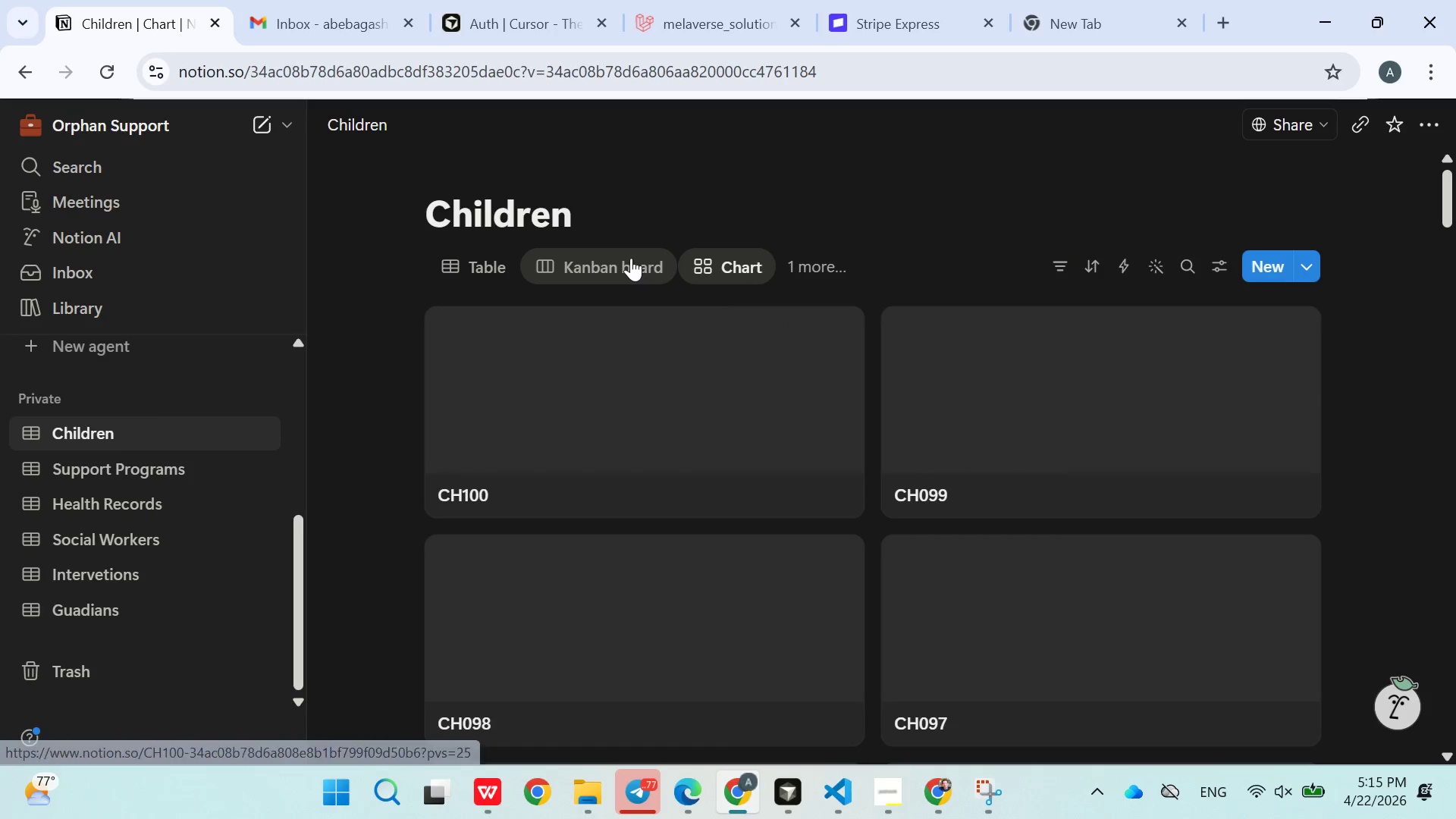 
left_click([631, 258])
 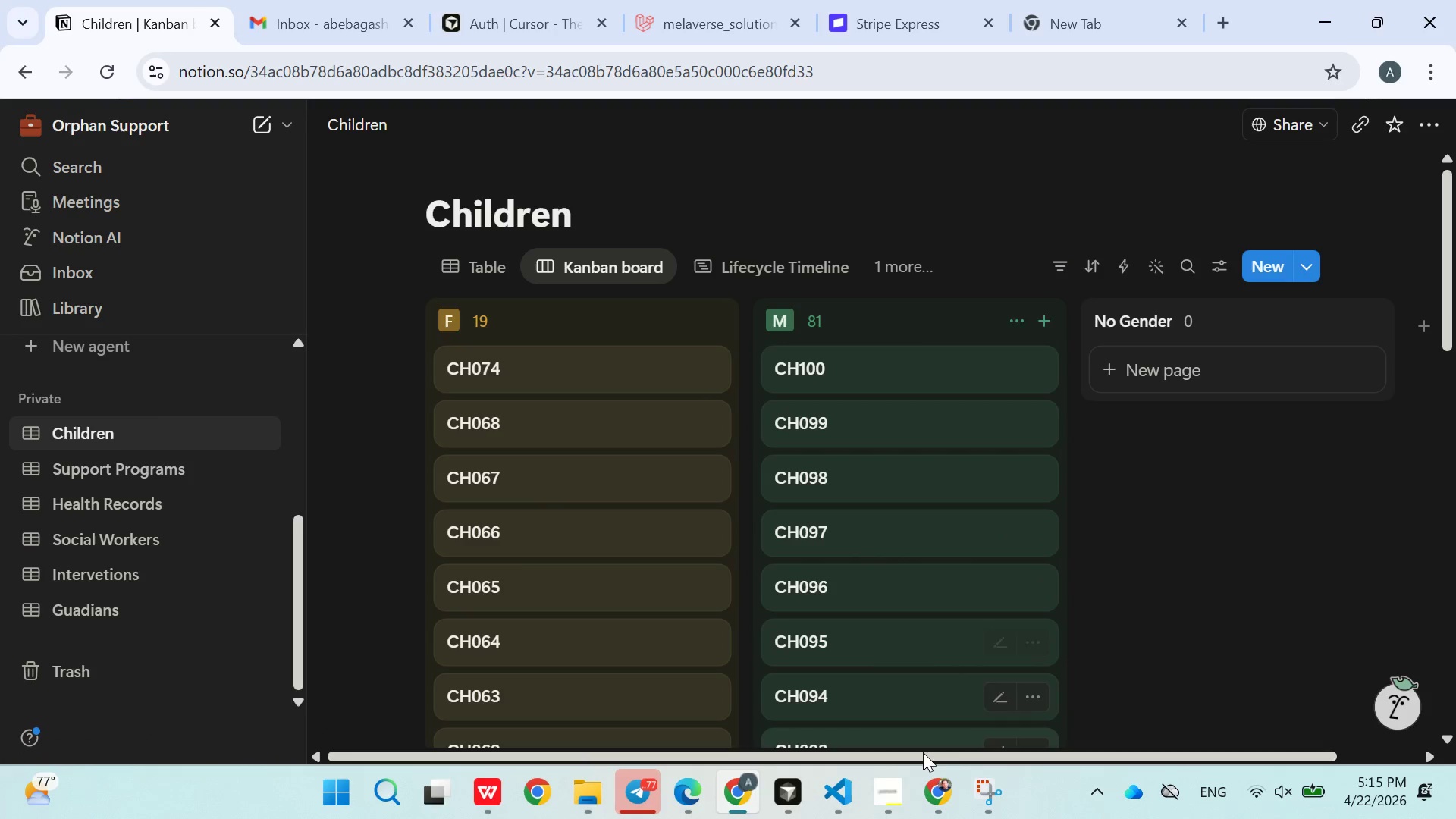 
mouse_move([969, 777])
 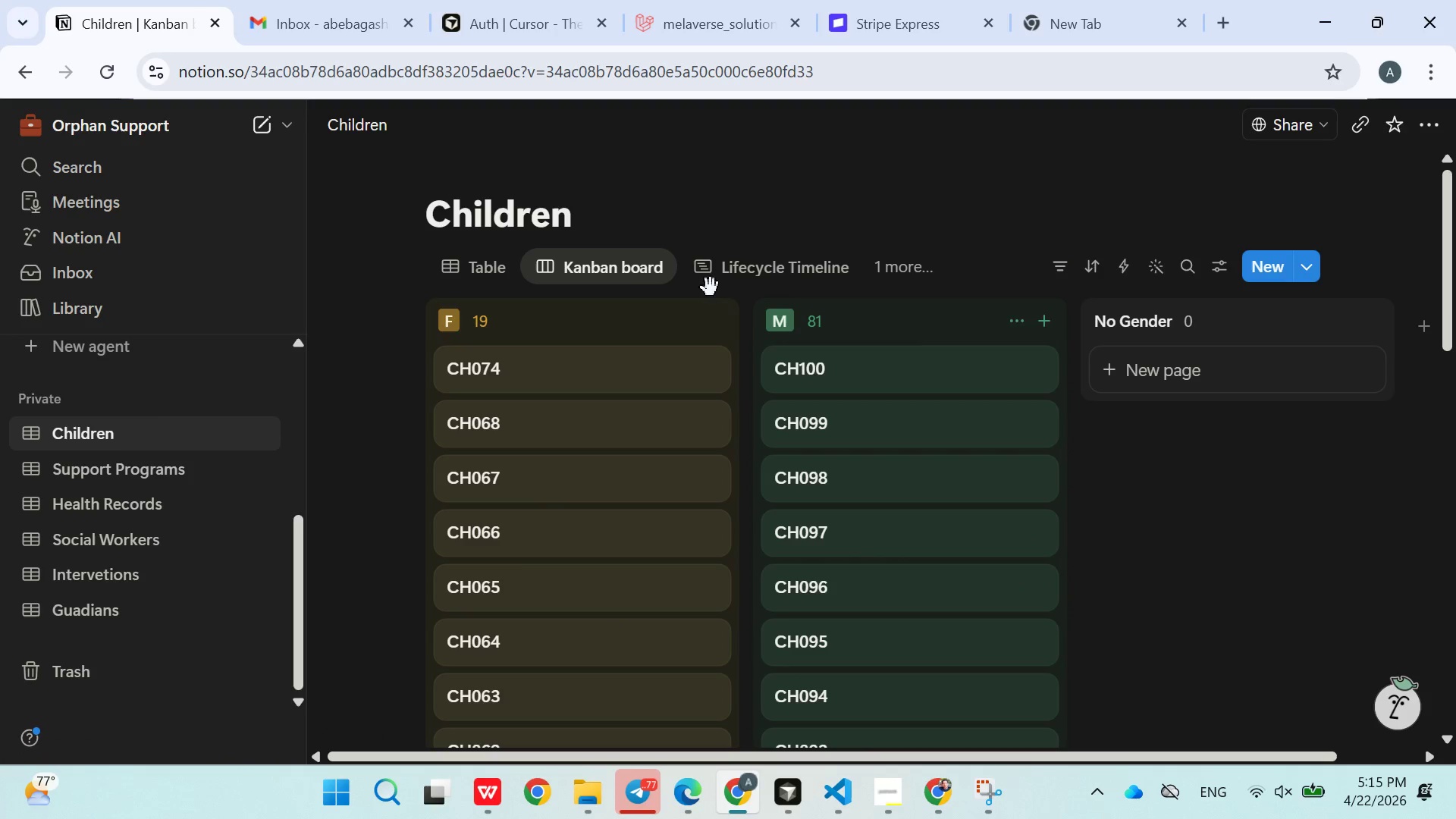 
left_click([641, 284])
 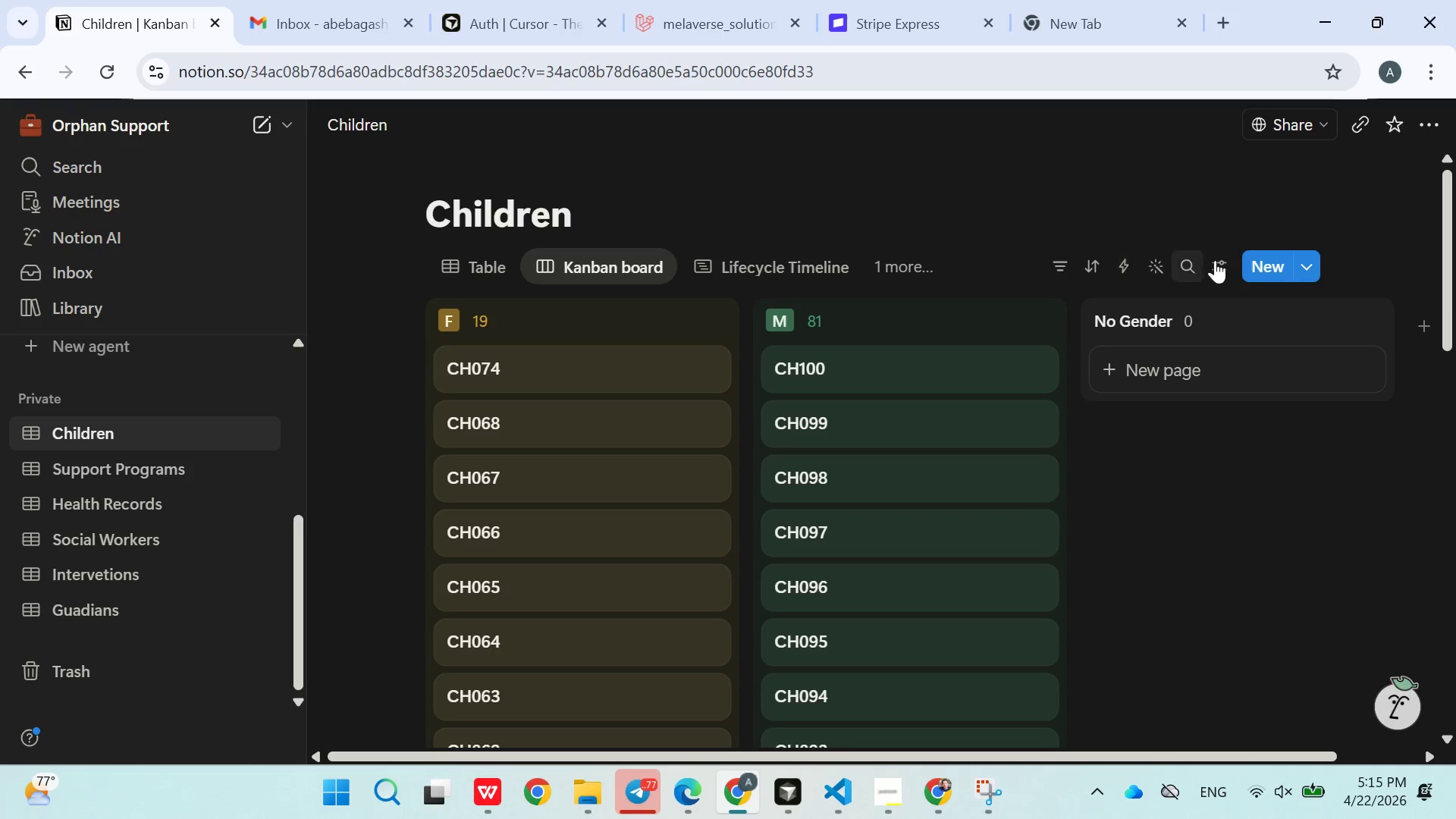 
left_click([1216, 260])
 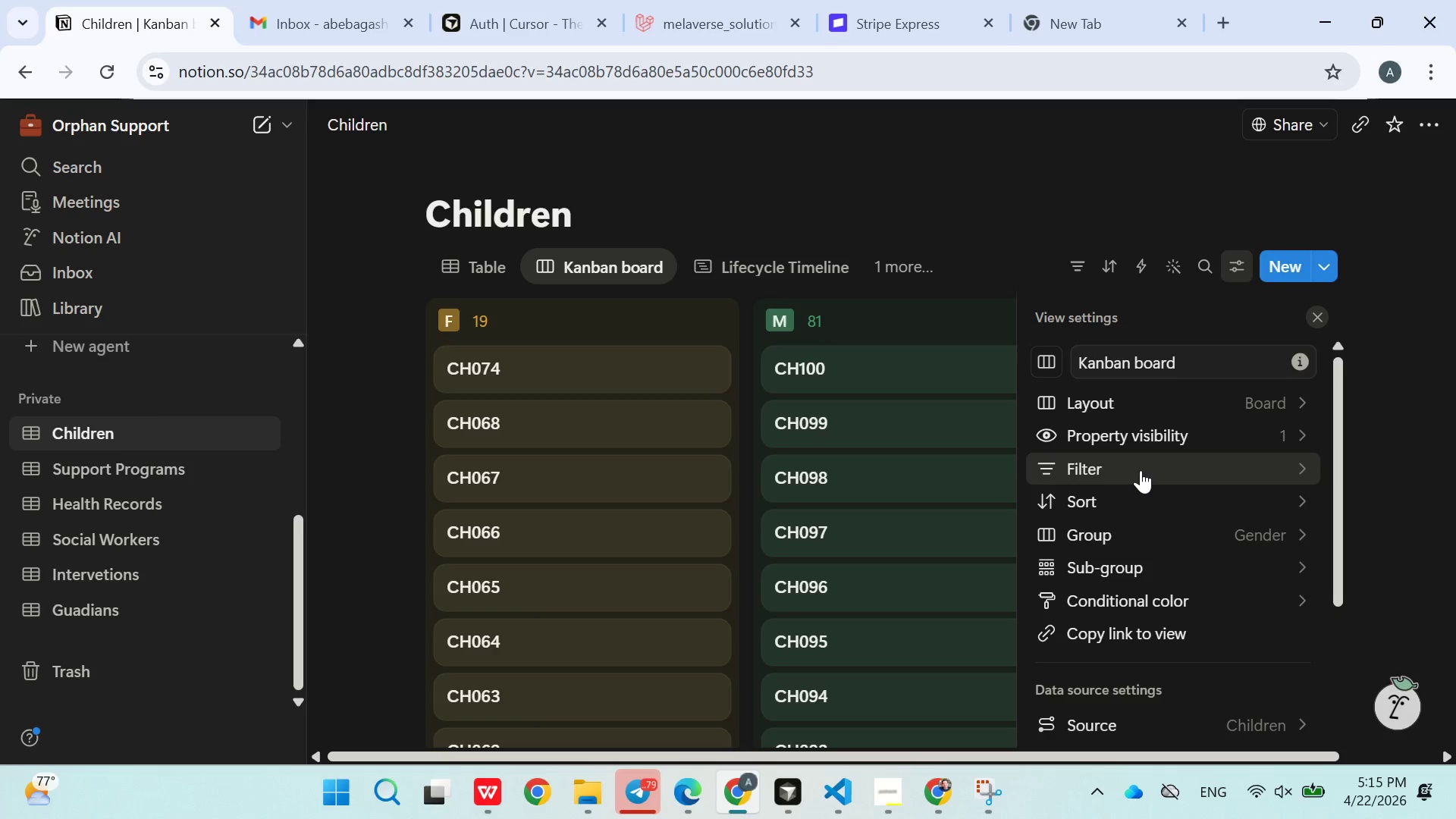 
wait(20.81)
 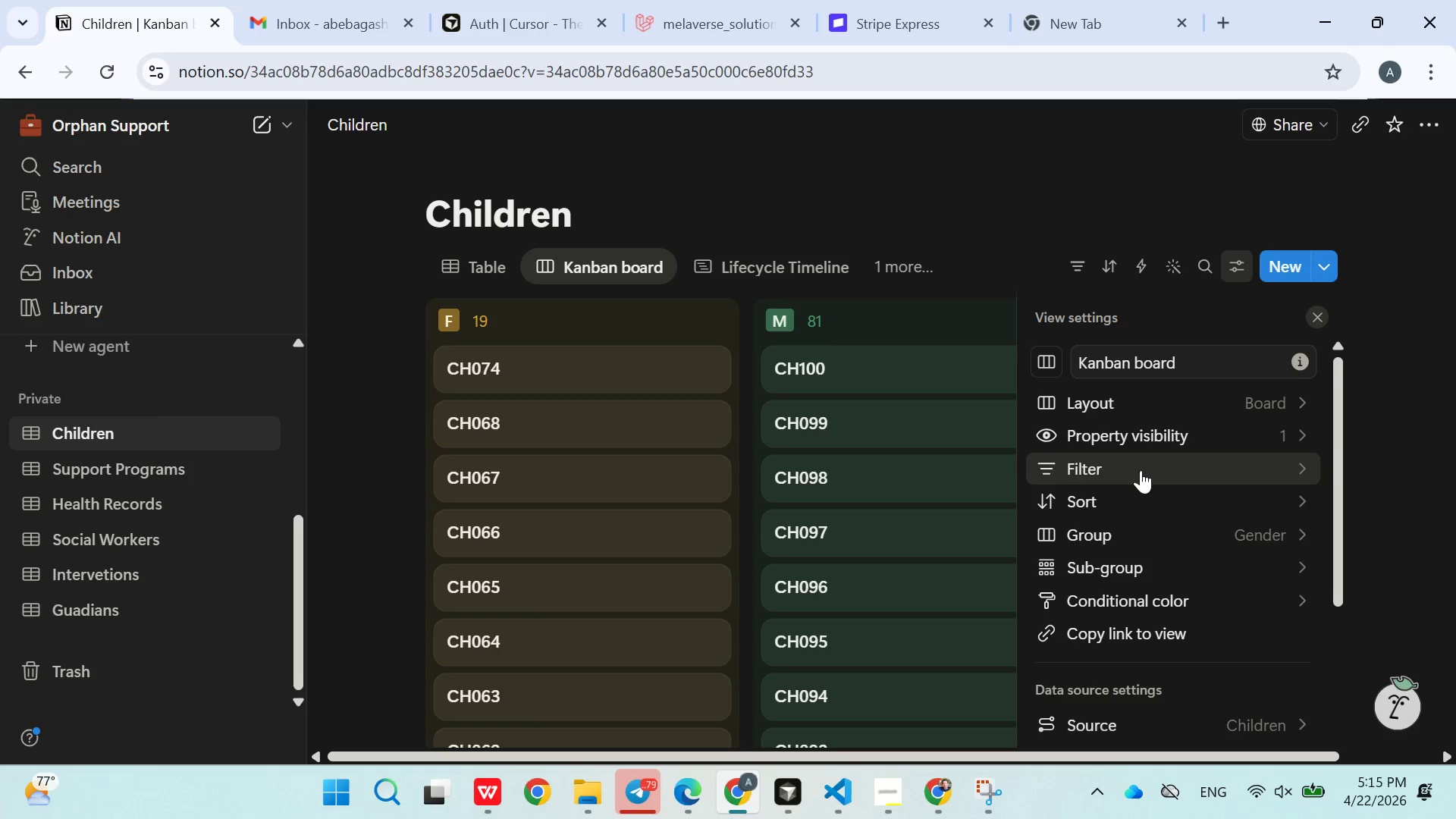 
left_click([1125, 523])
 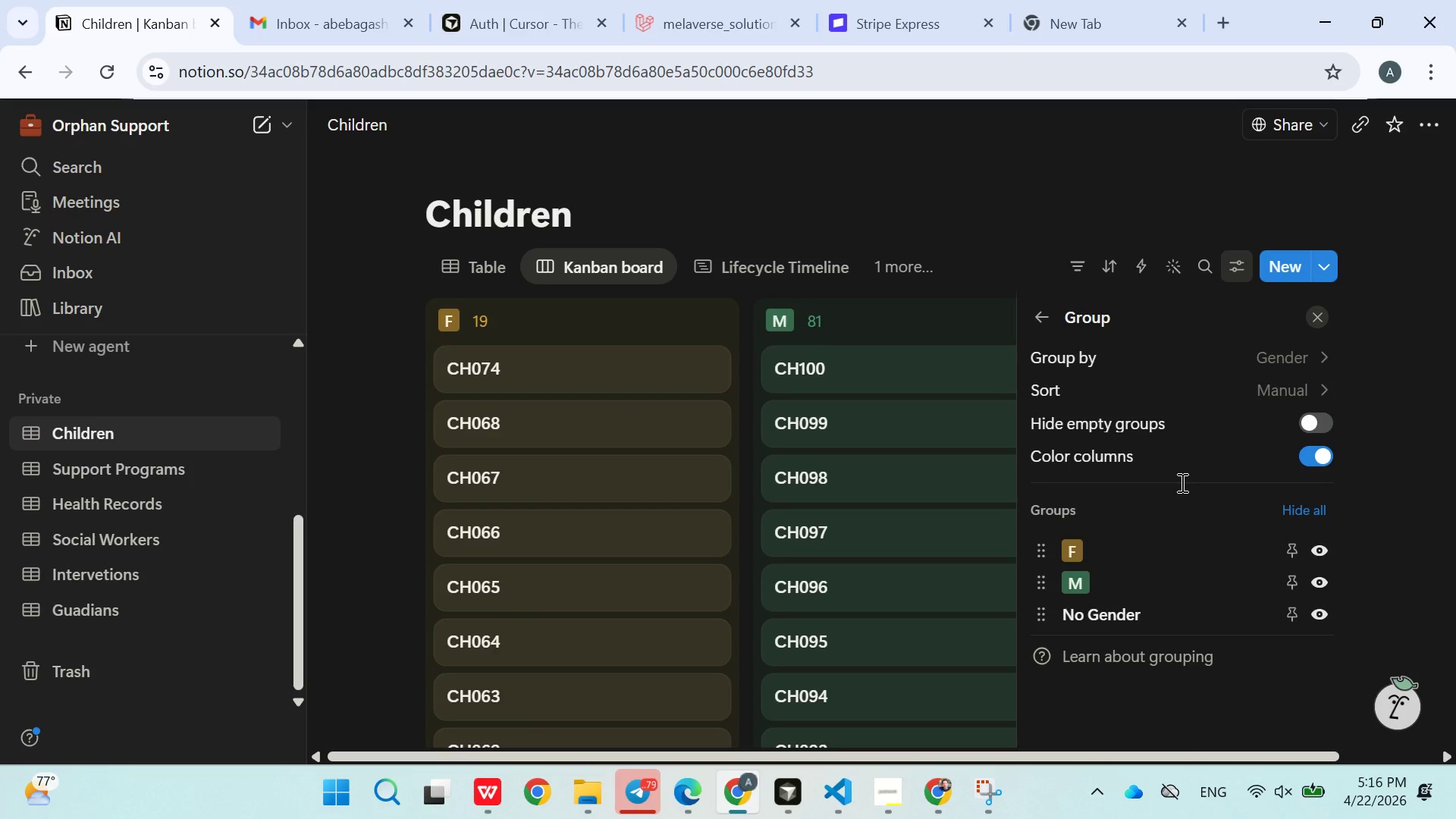 
scroll: coordinate [1181, 482], scroll_direction: down, amount: 1.0
 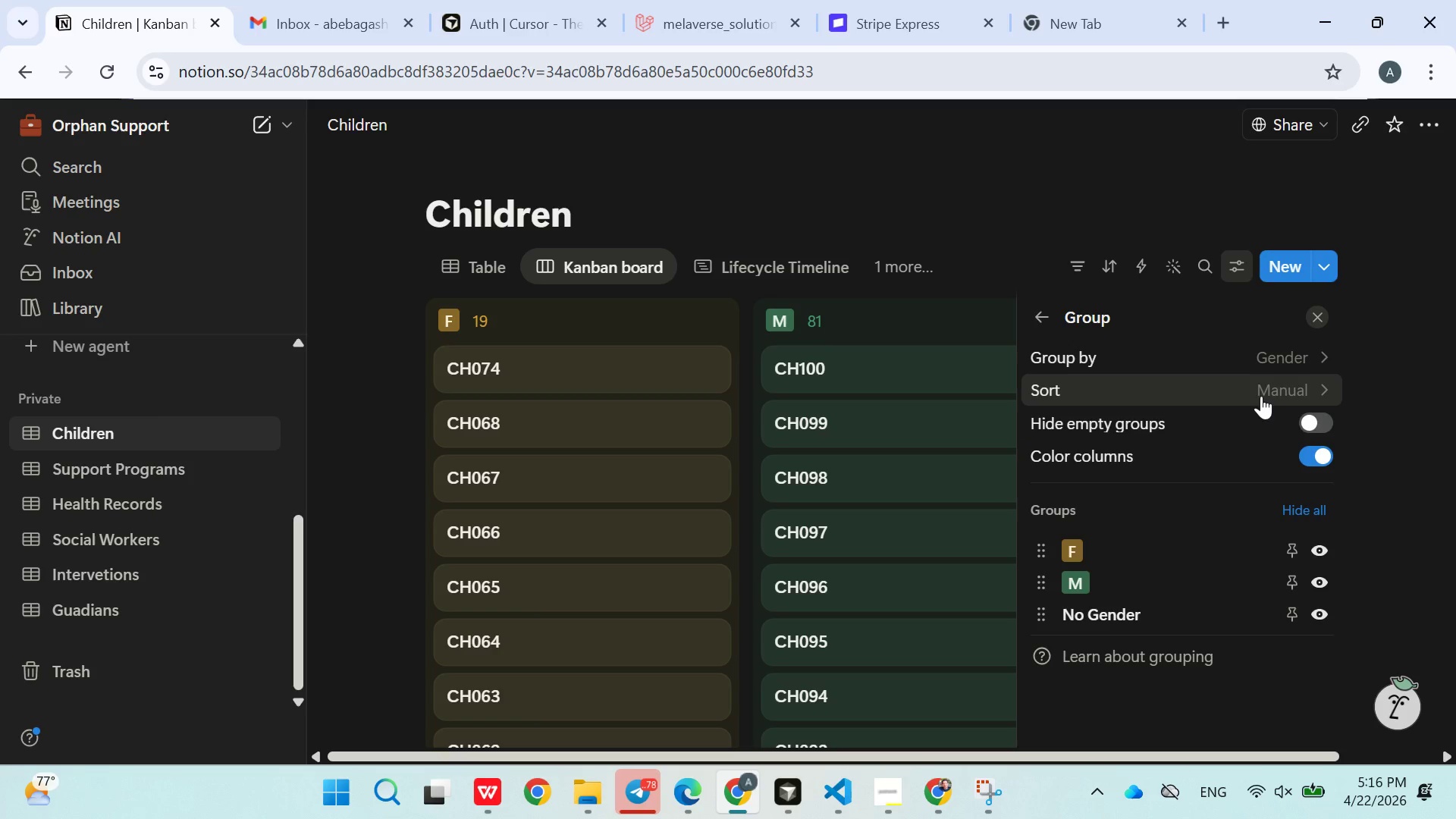 
left_click([1306, 355])
 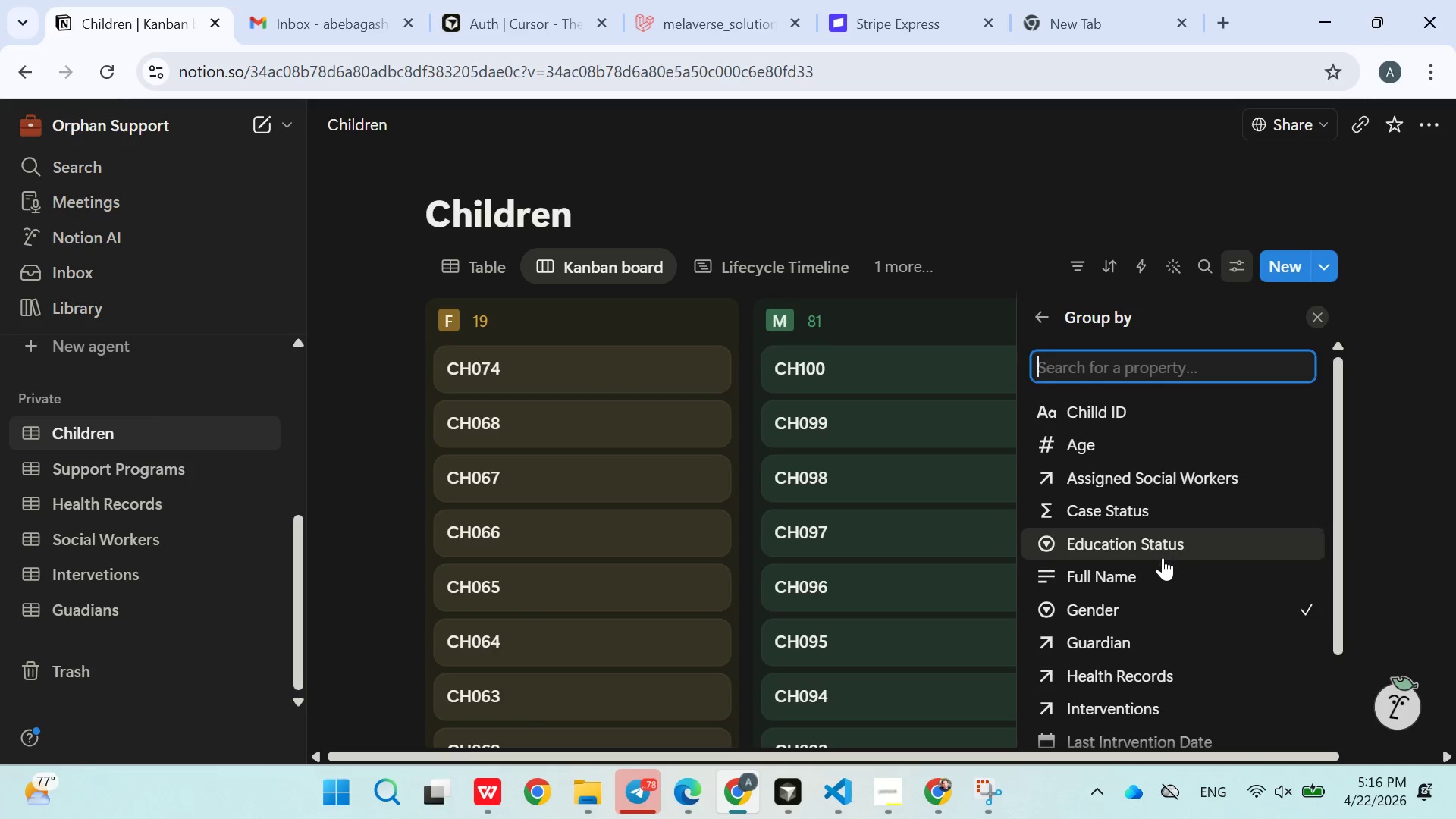 
scroll: coordinate [1160, 573], scroll_direction: down, amount: 3.0
 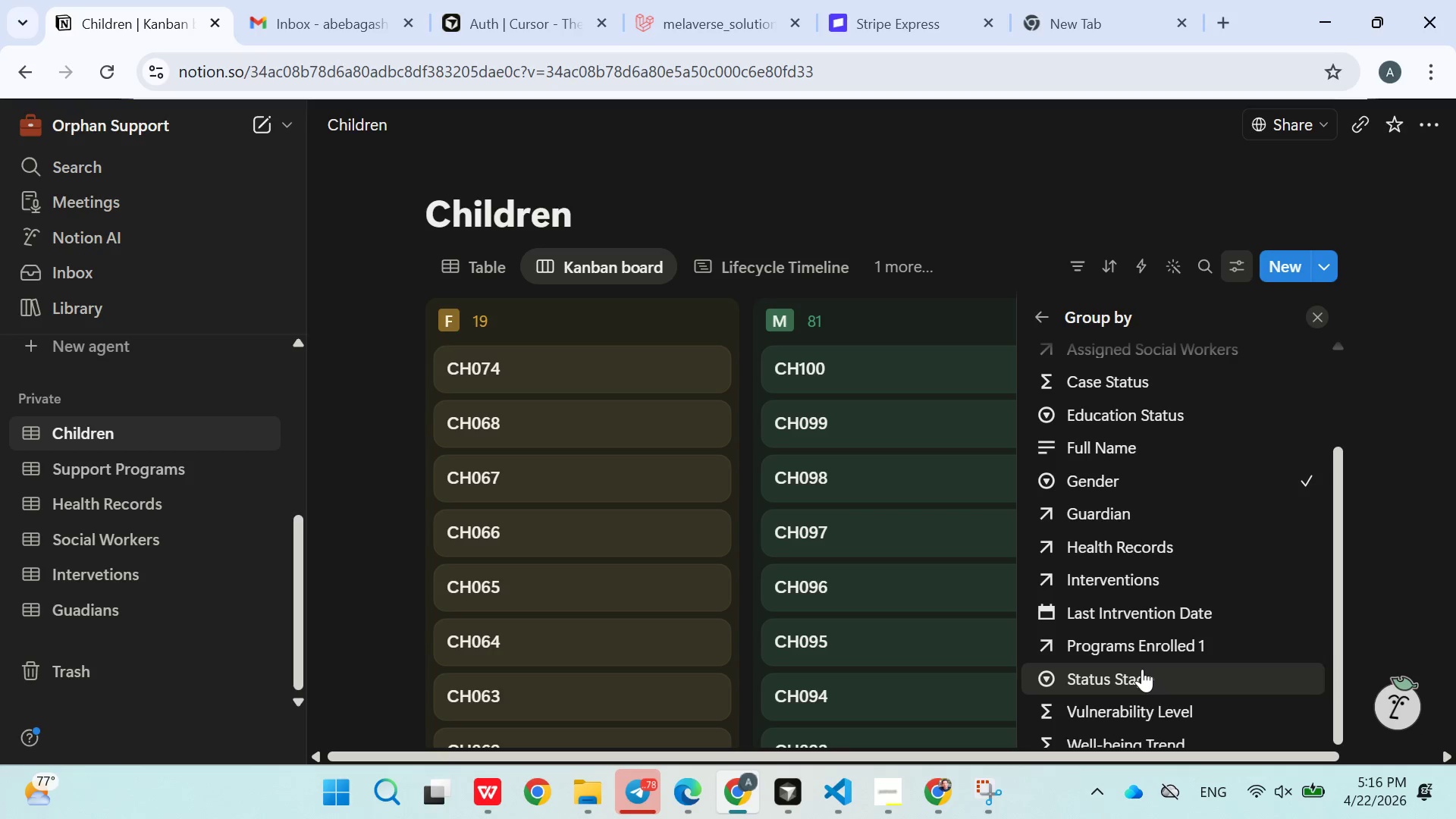 
left_click([1142, 669])
 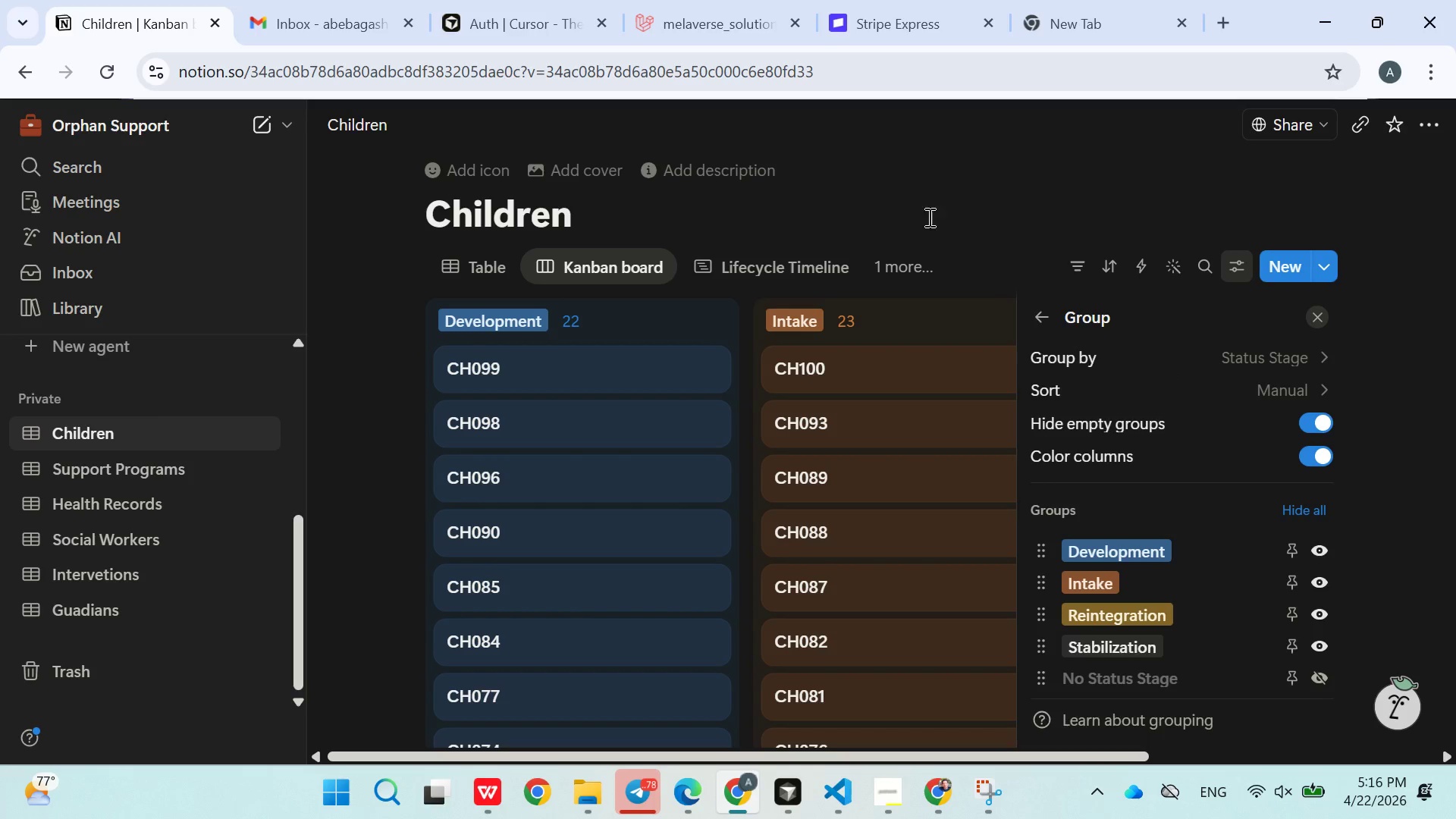 
left_click([956, 217])
 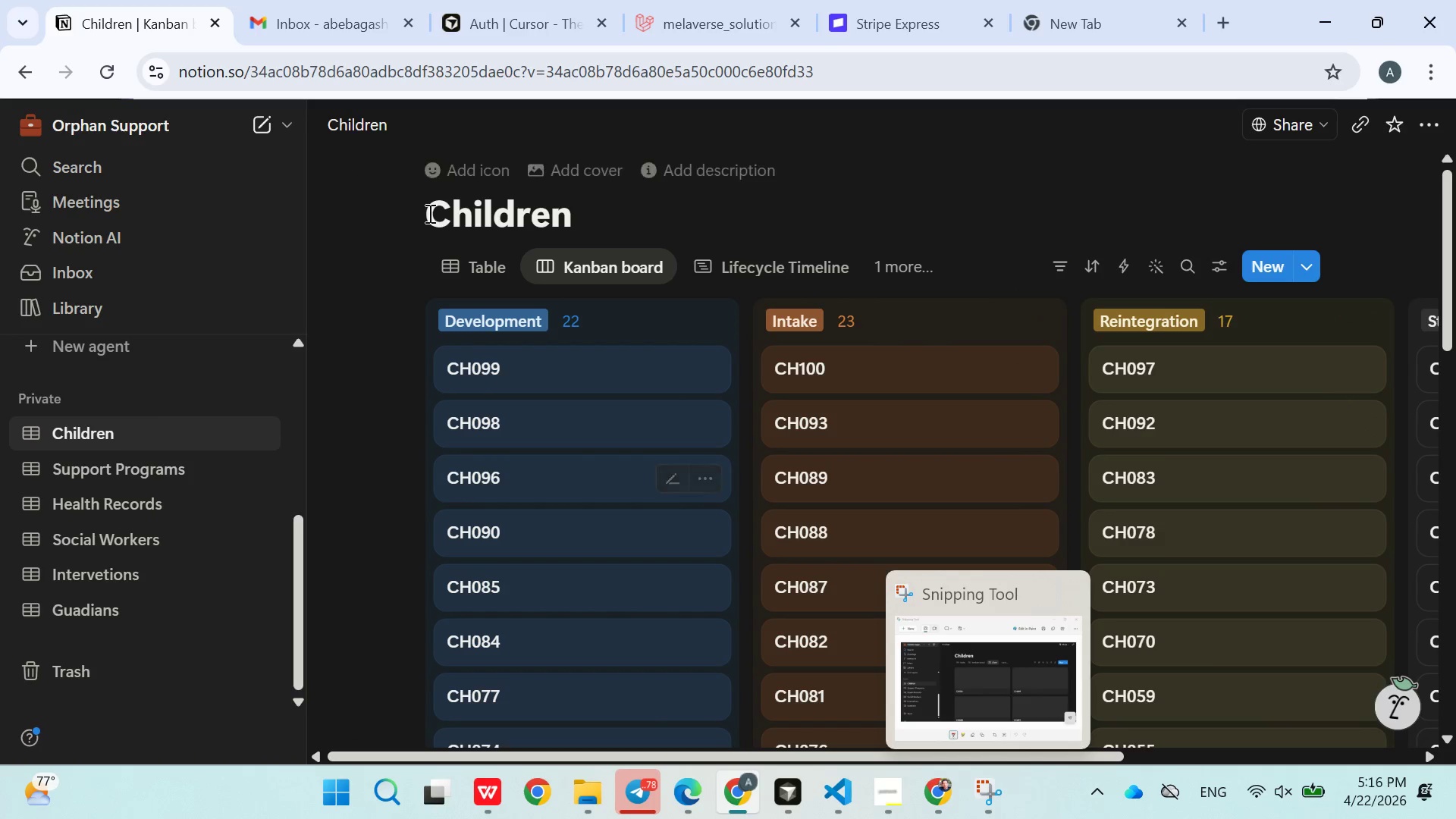 
wait(5.27)
 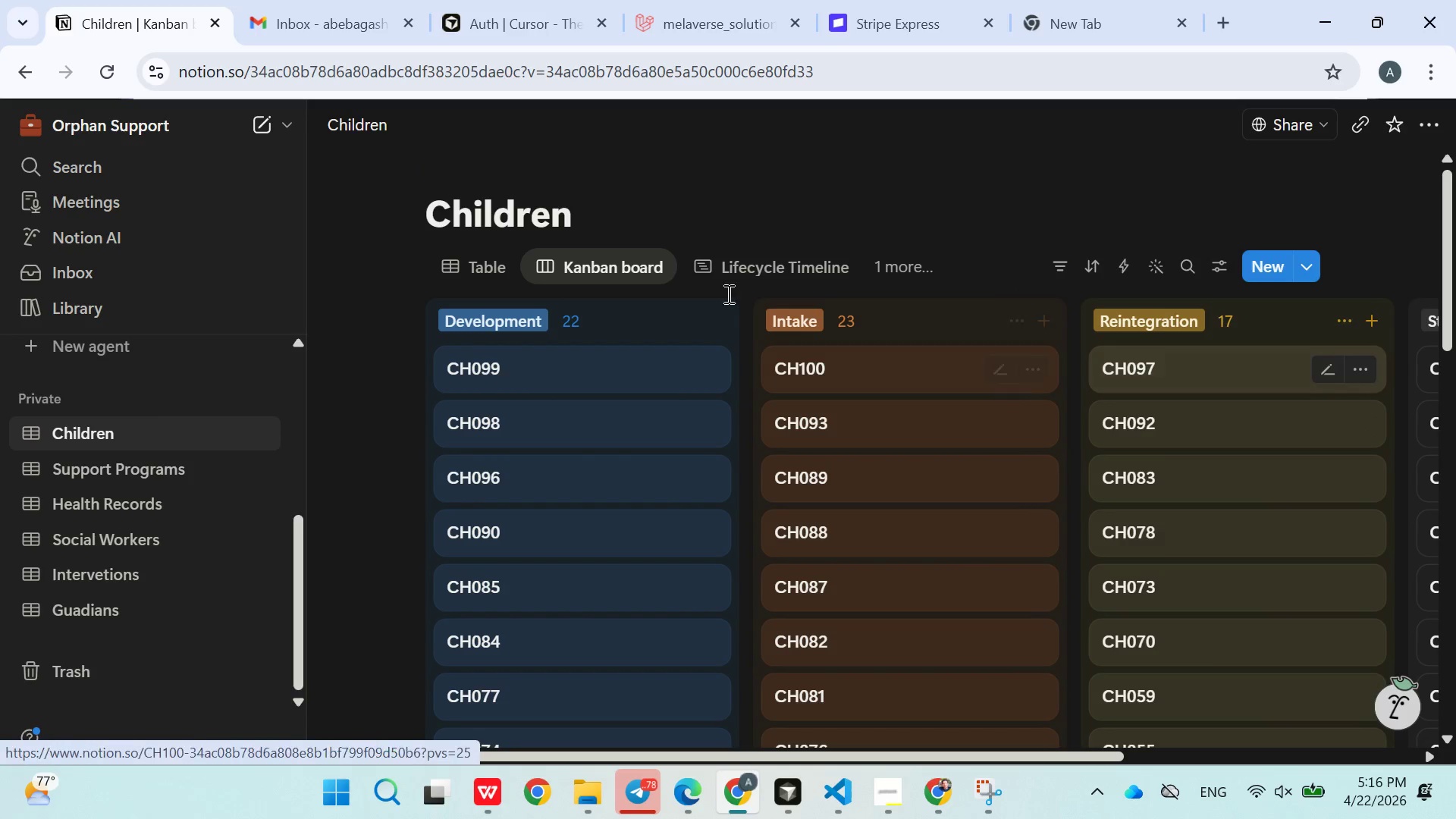 
left_click([979, 775])
 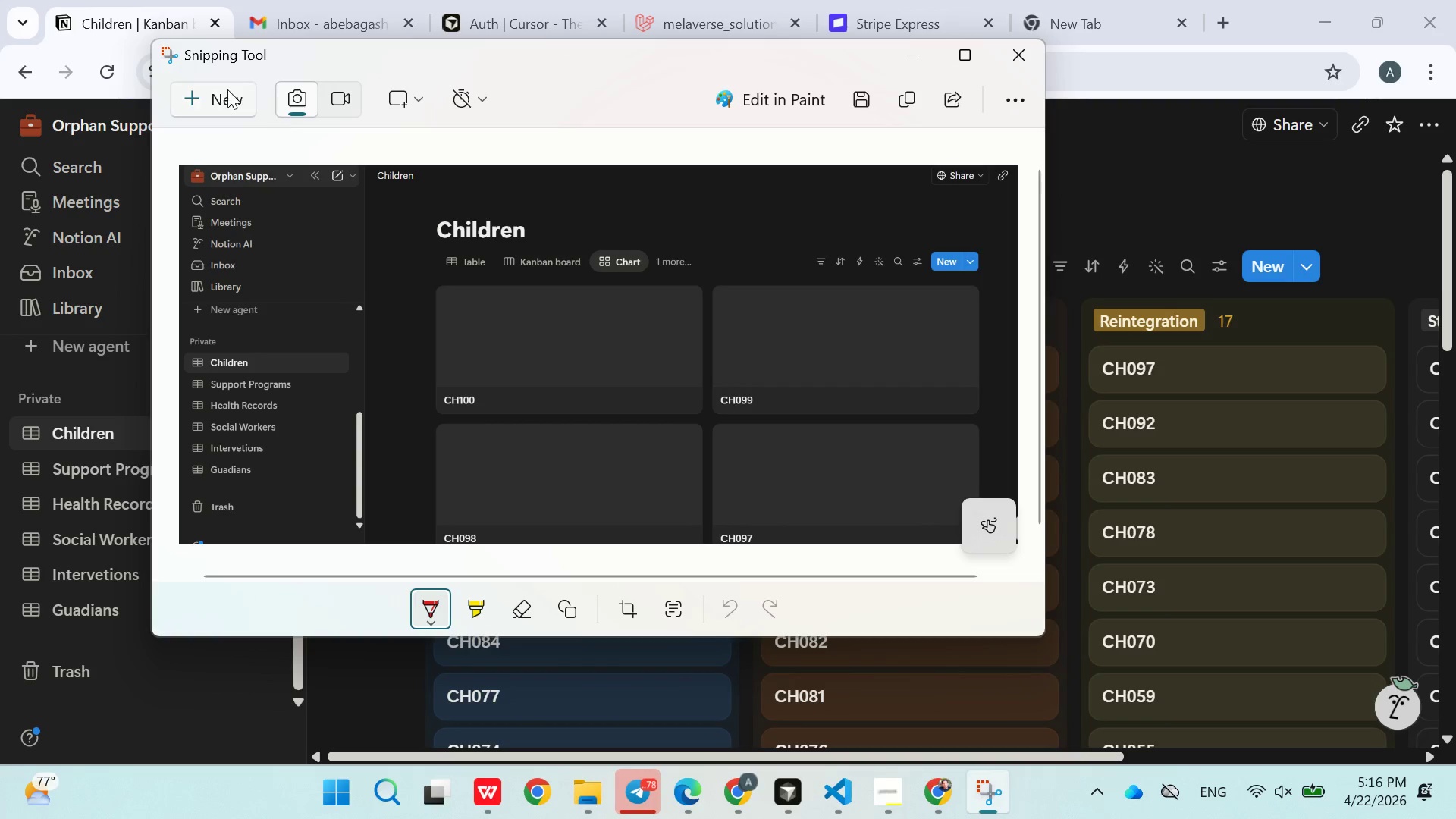 
left_click([228, 89])
 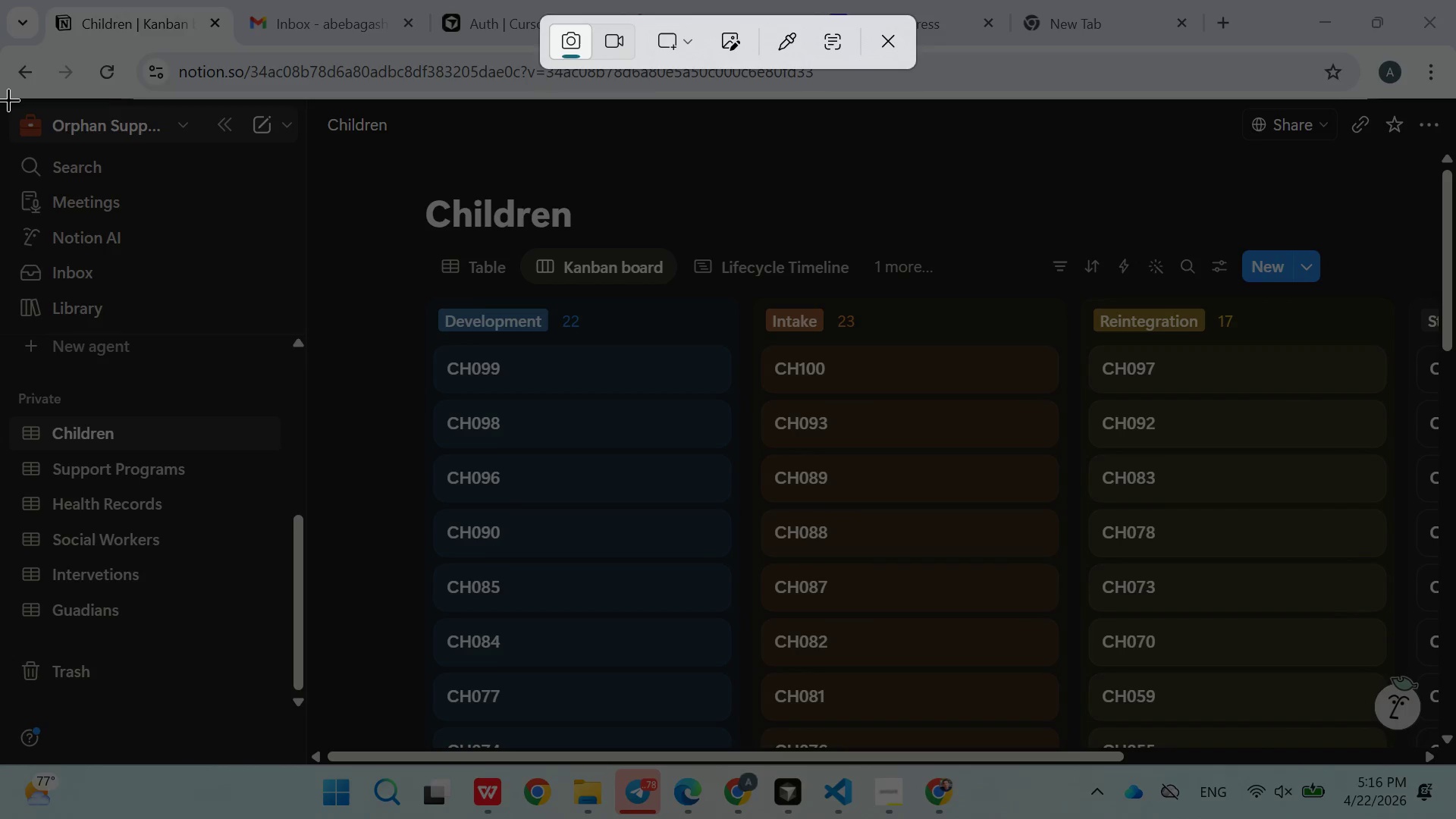 
left_click_drag(start_coordinate=[0, 106], to_coordinate=[1433, 739])
 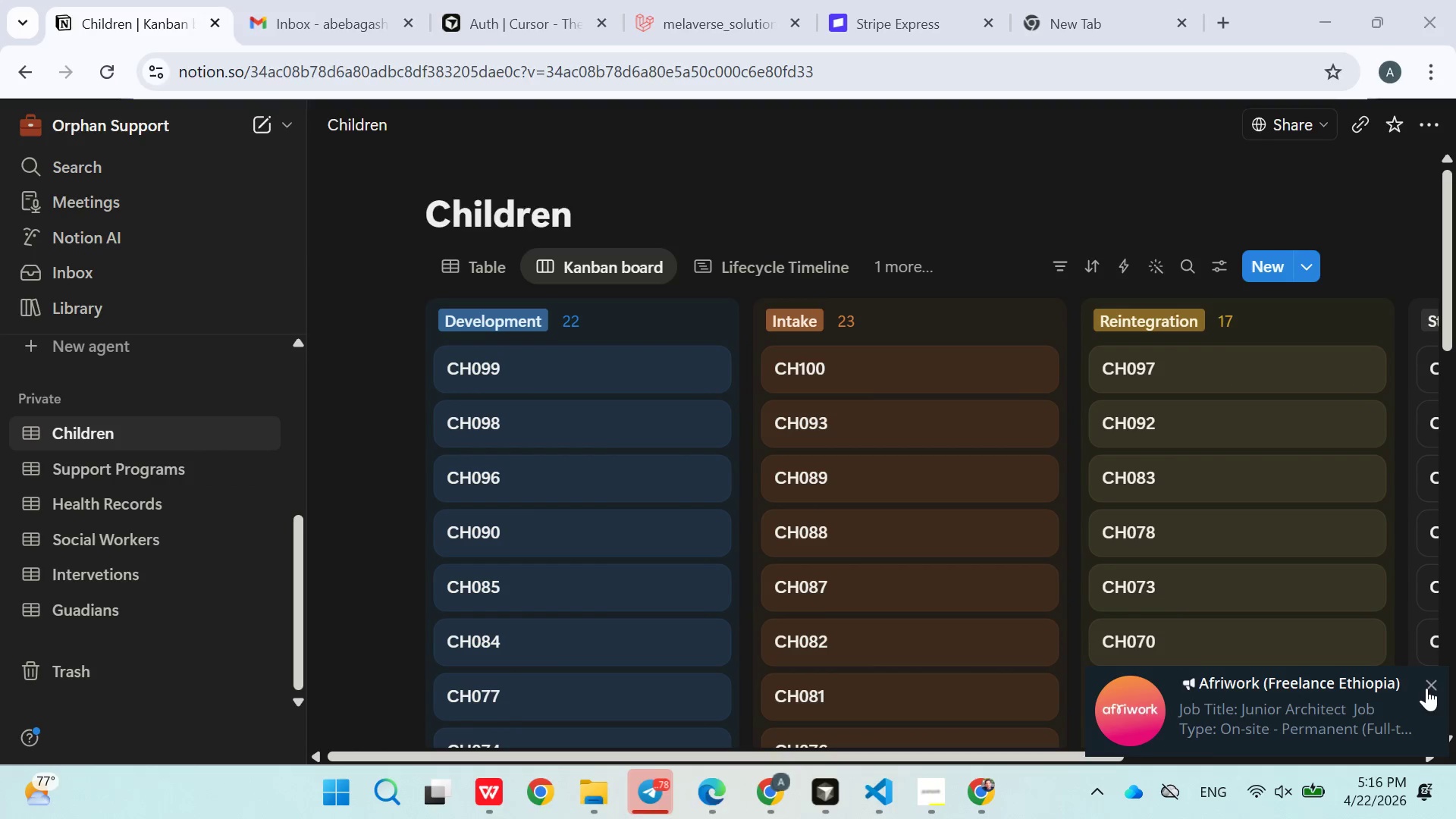 
left_click([1426, 688])
 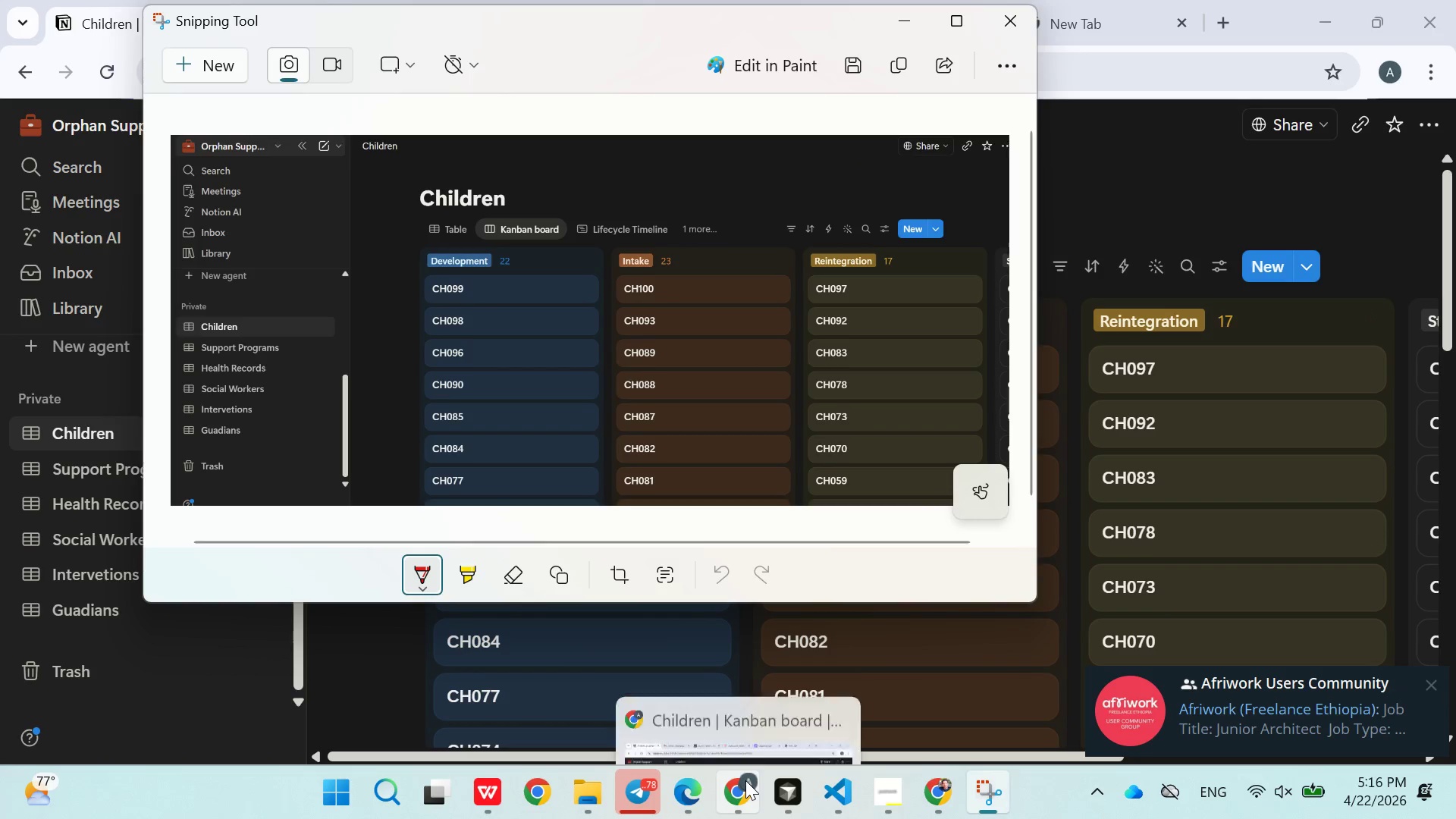 
wait(5.5)
 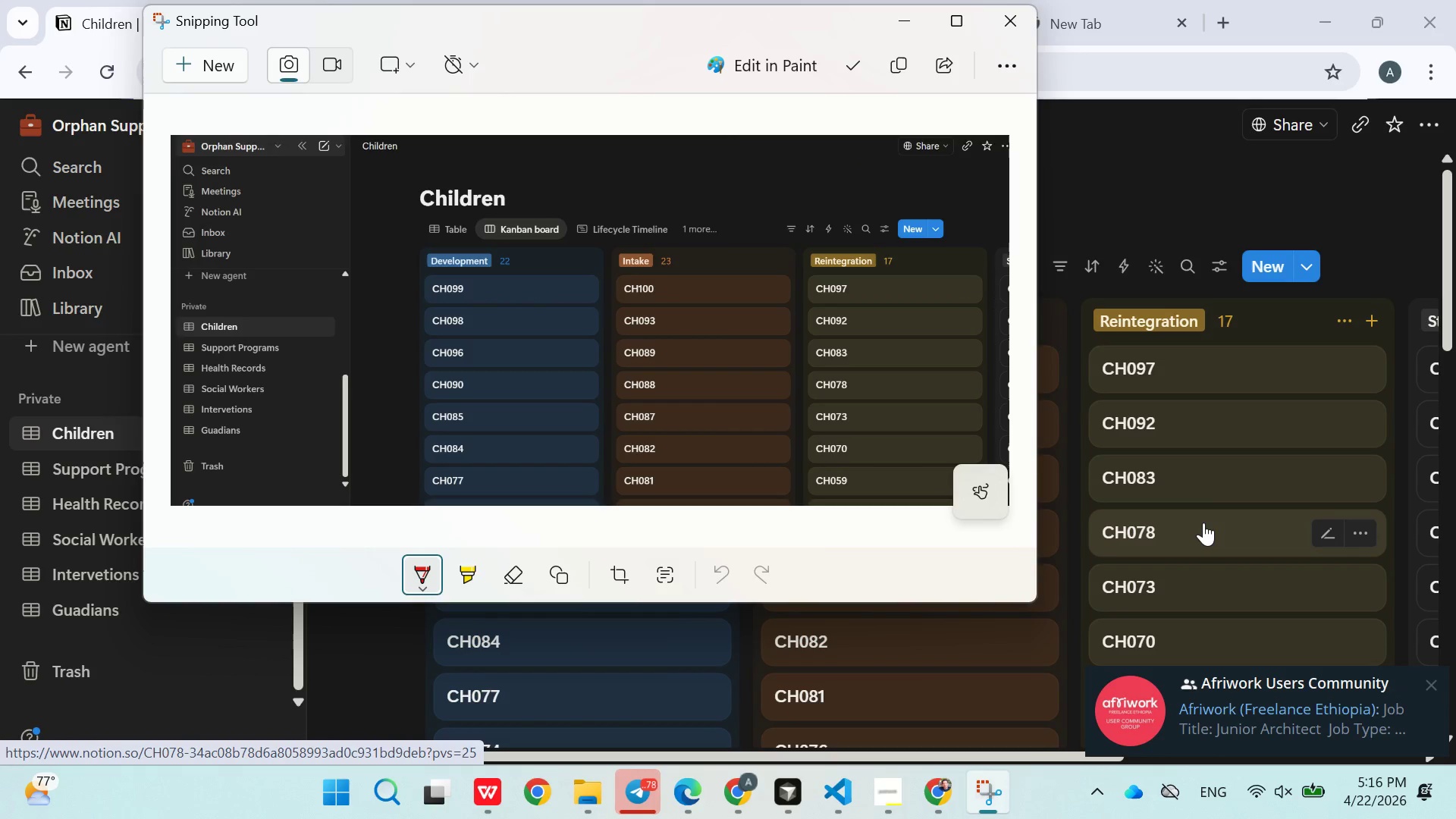 
left_click([488, 787])
 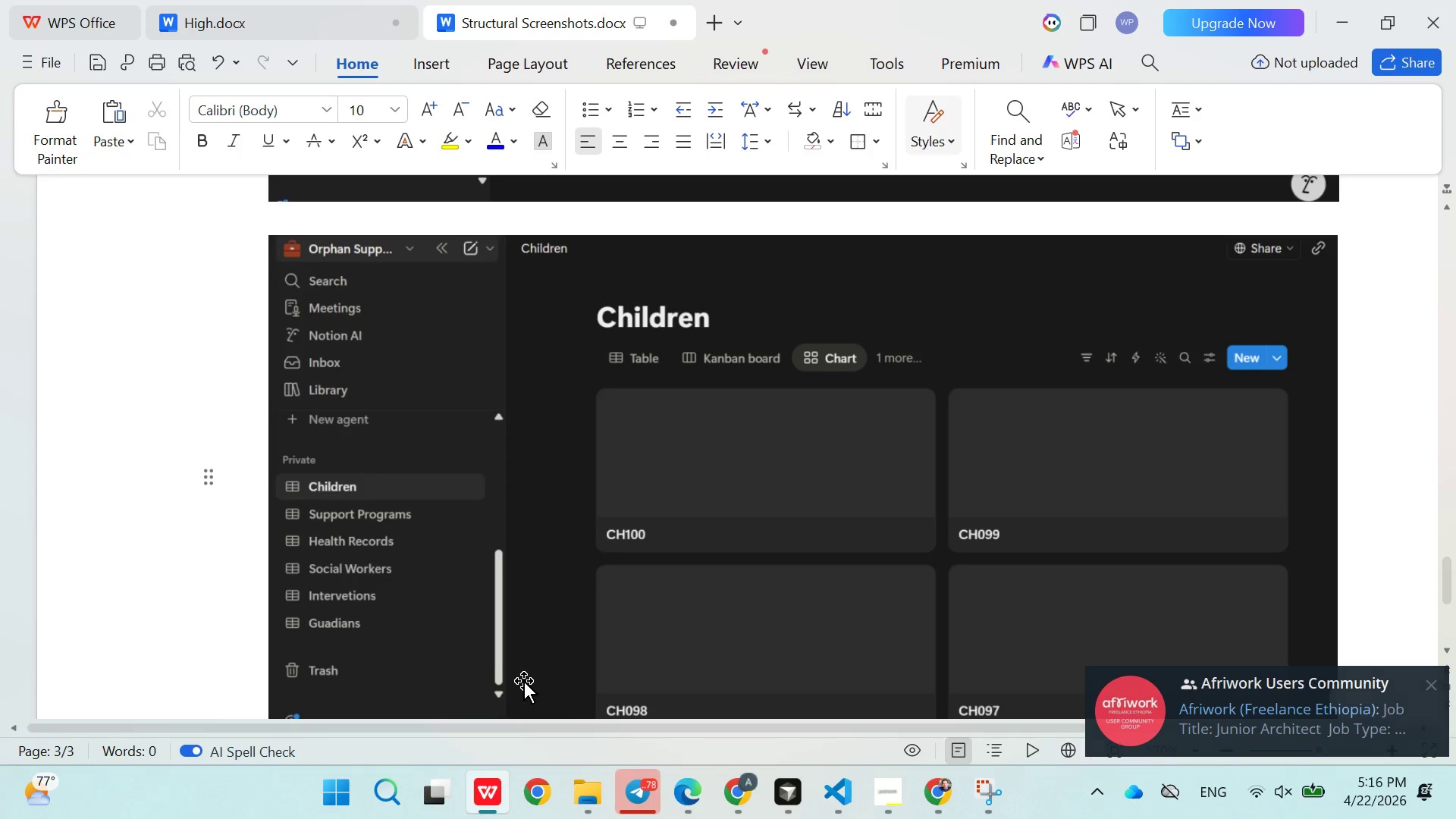 
scroll: coordinate [532, 679], scroll_direction: down, amount: 4.0
 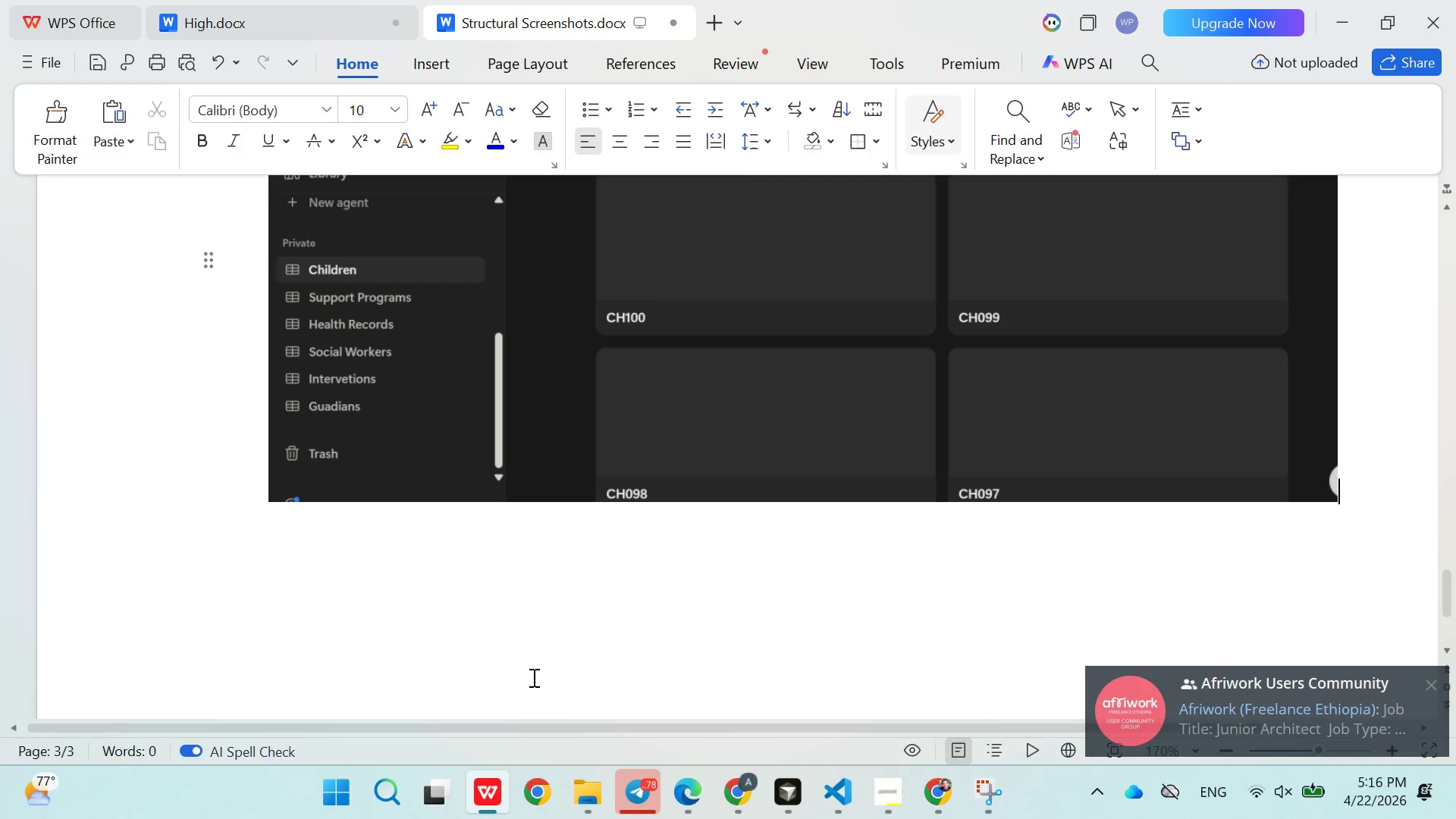 
key(Enter)
 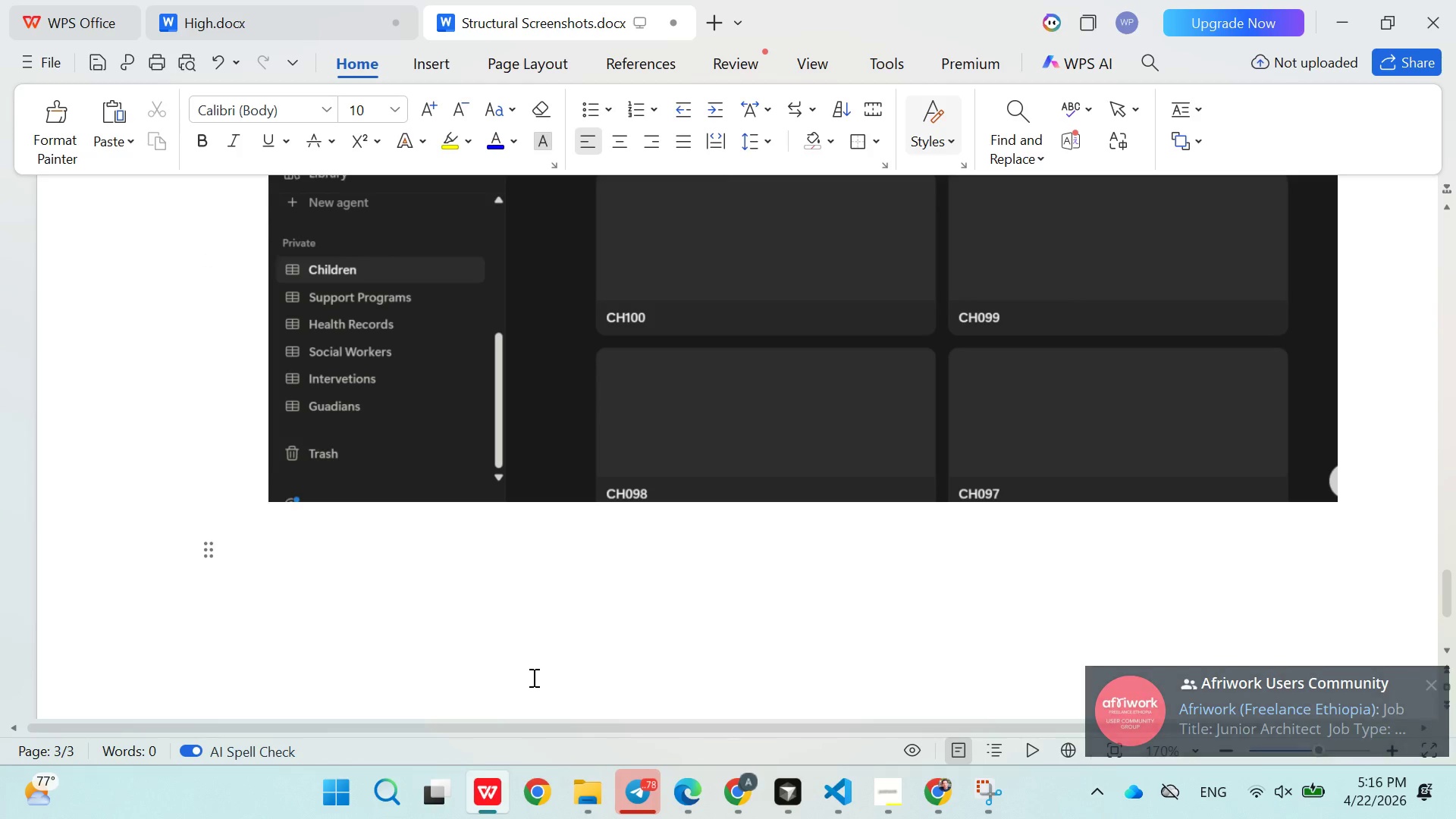 
key(Enter)
 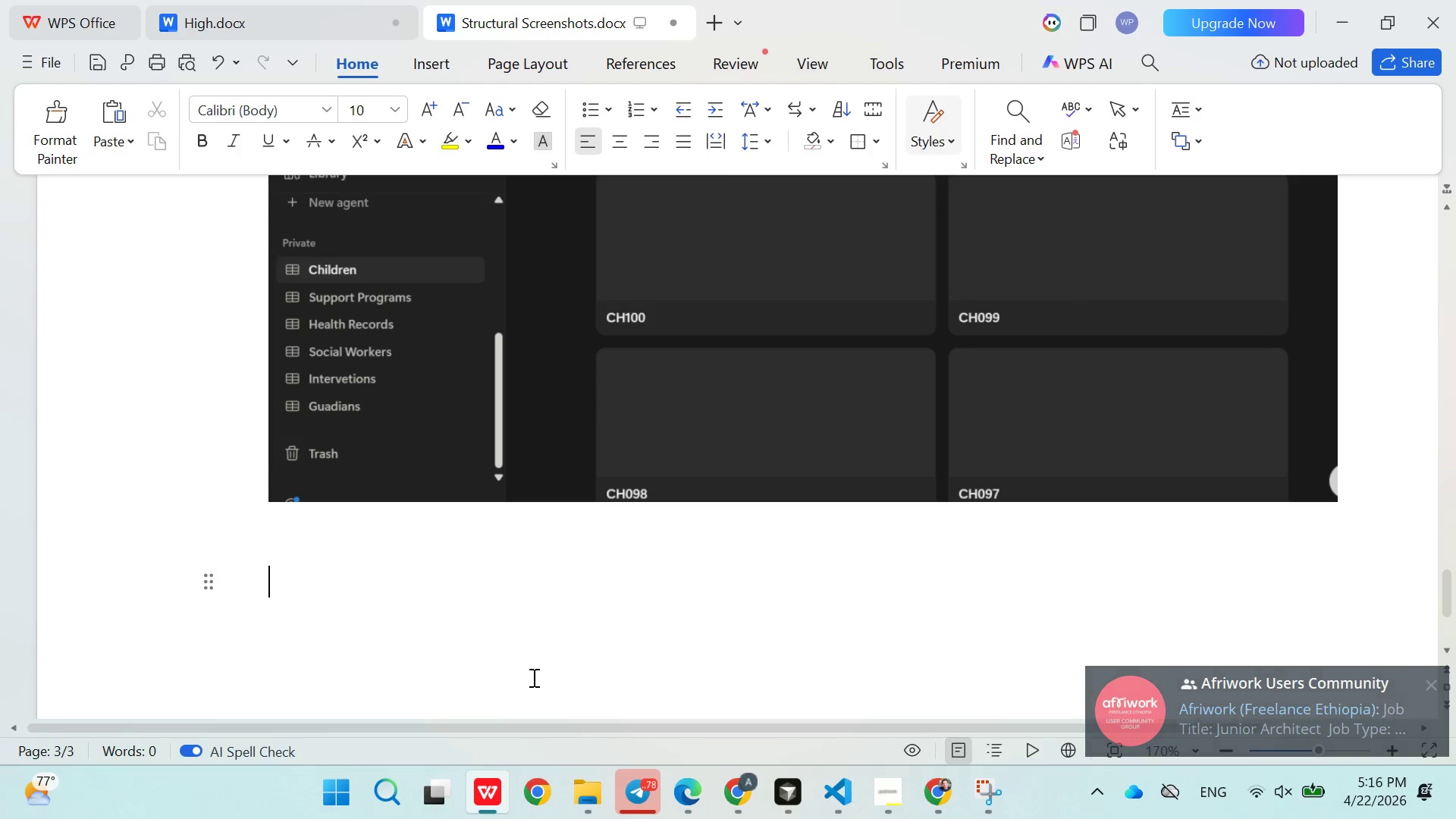 
key(Enter)
 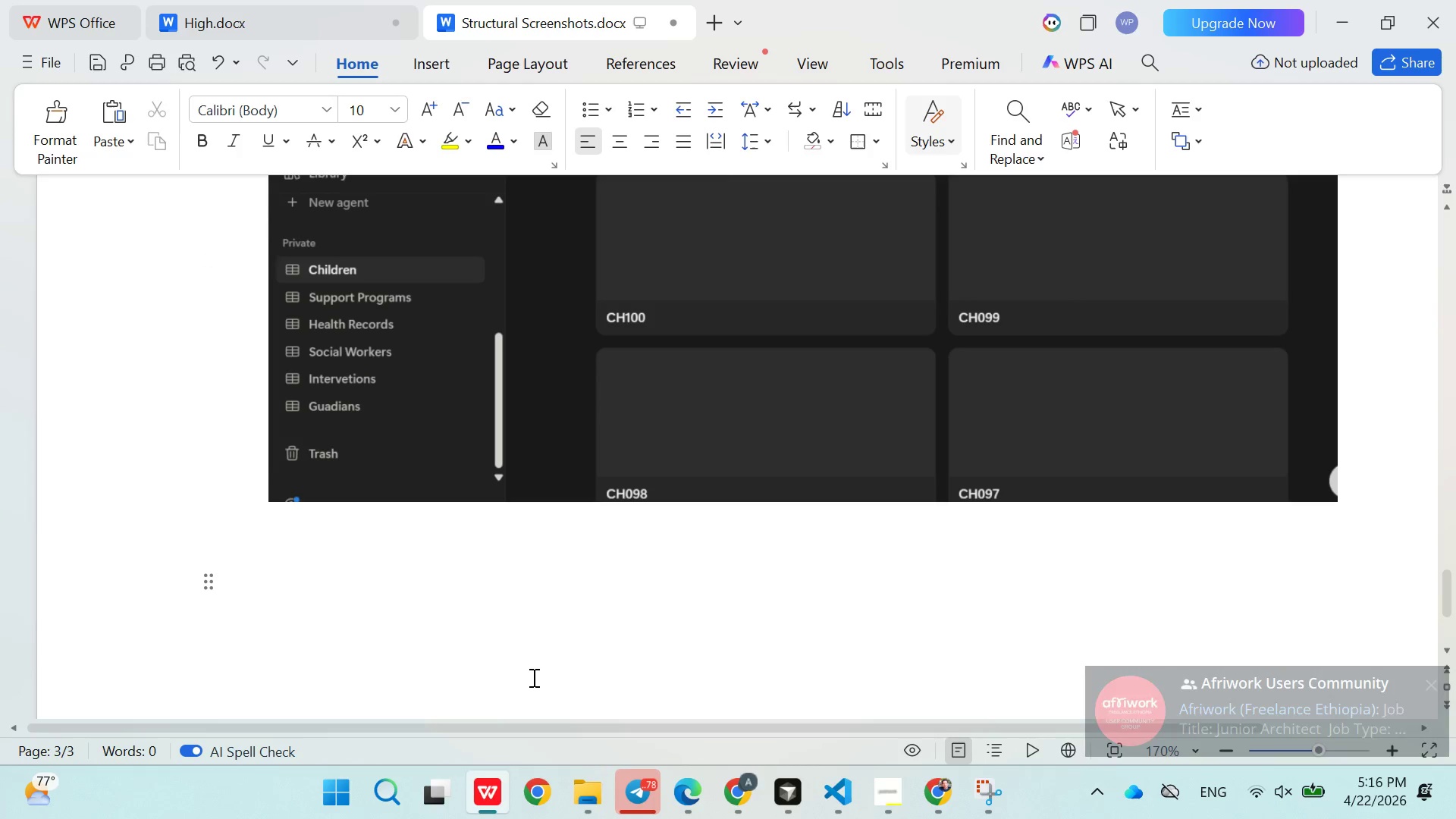 
key(Control+V)
 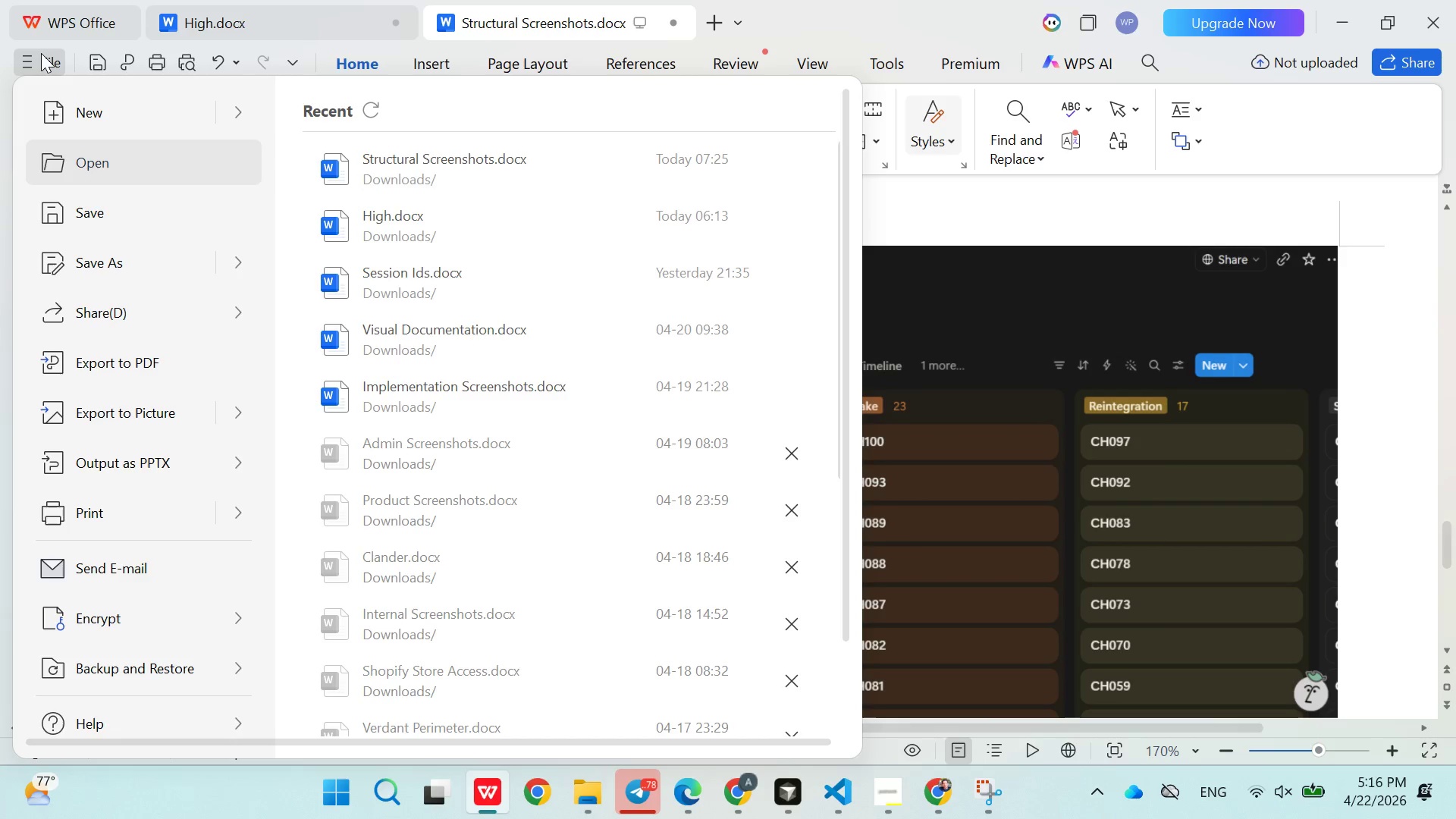 
wait(6.61)
 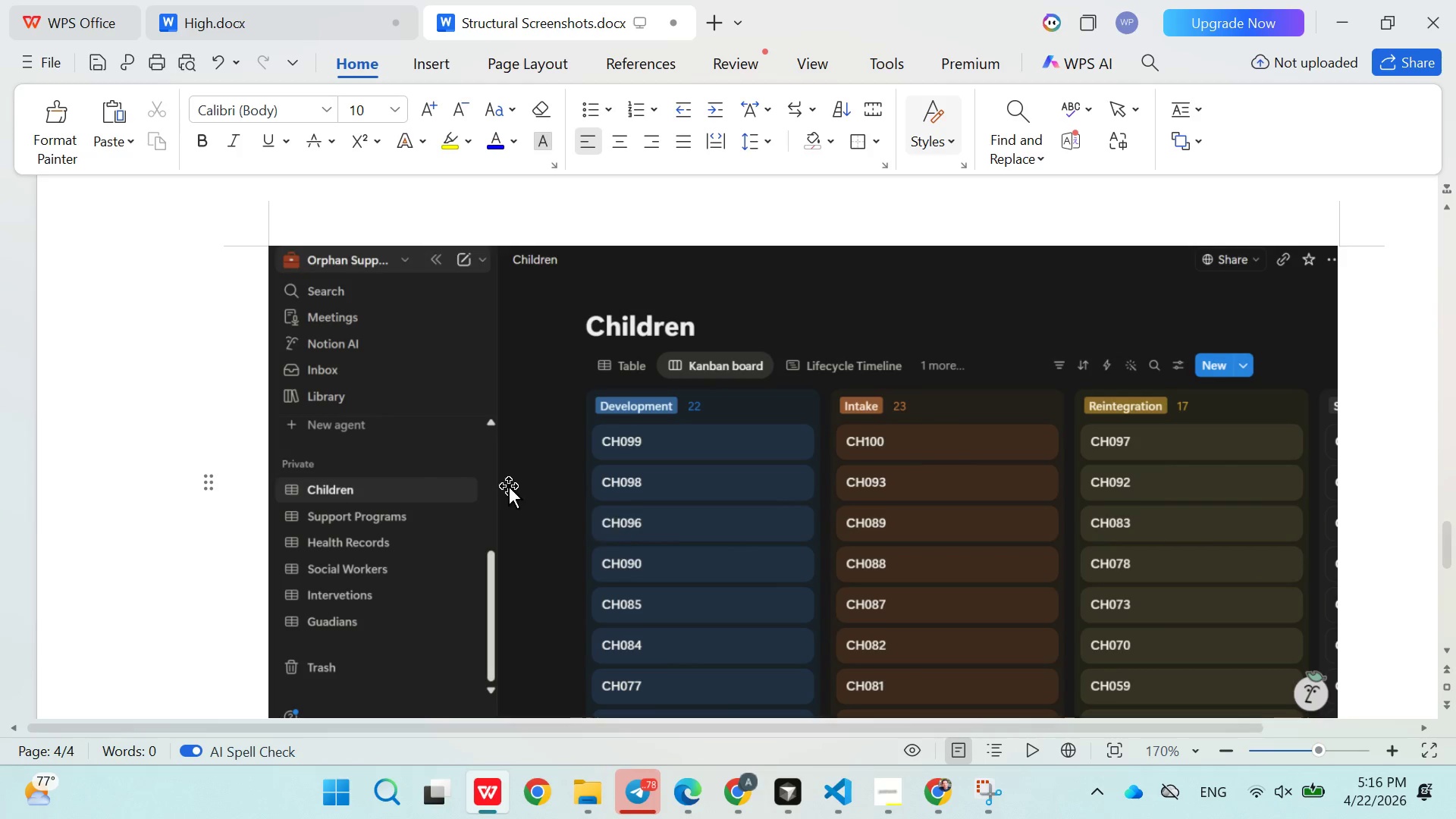 
left_click([146, 362])
 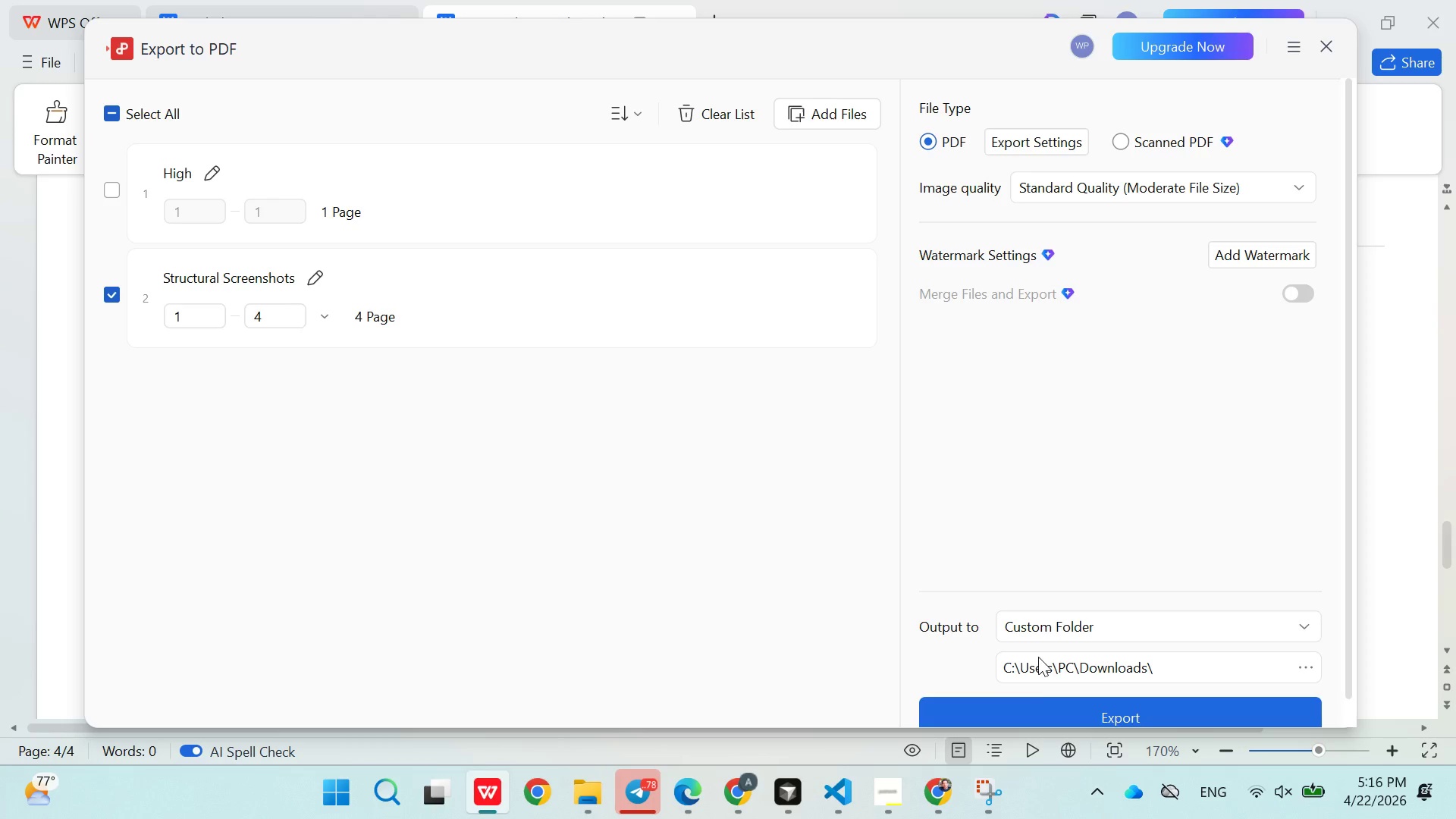 
left_click([1022, 705])
 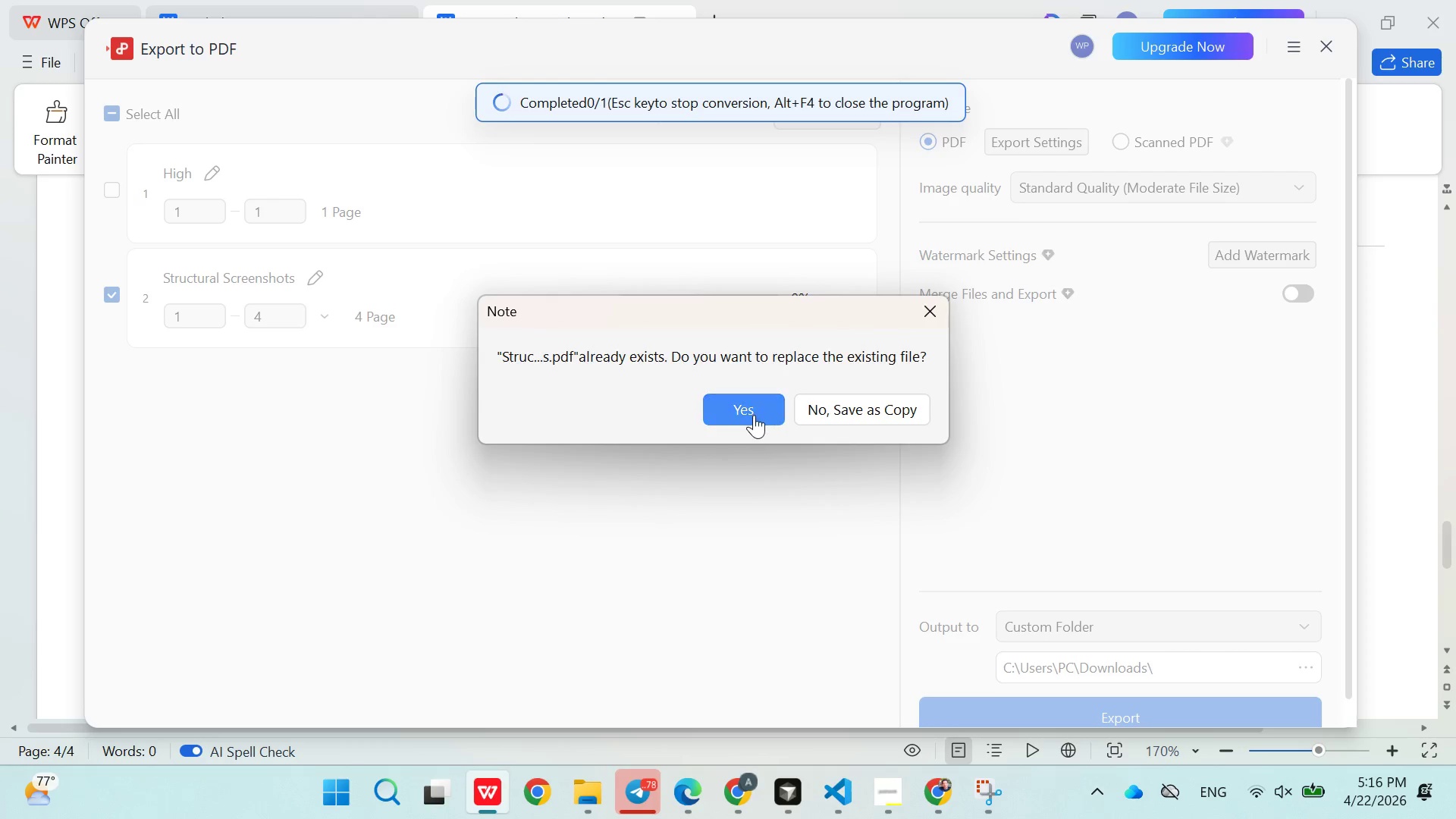 
left_click([754, 415])
 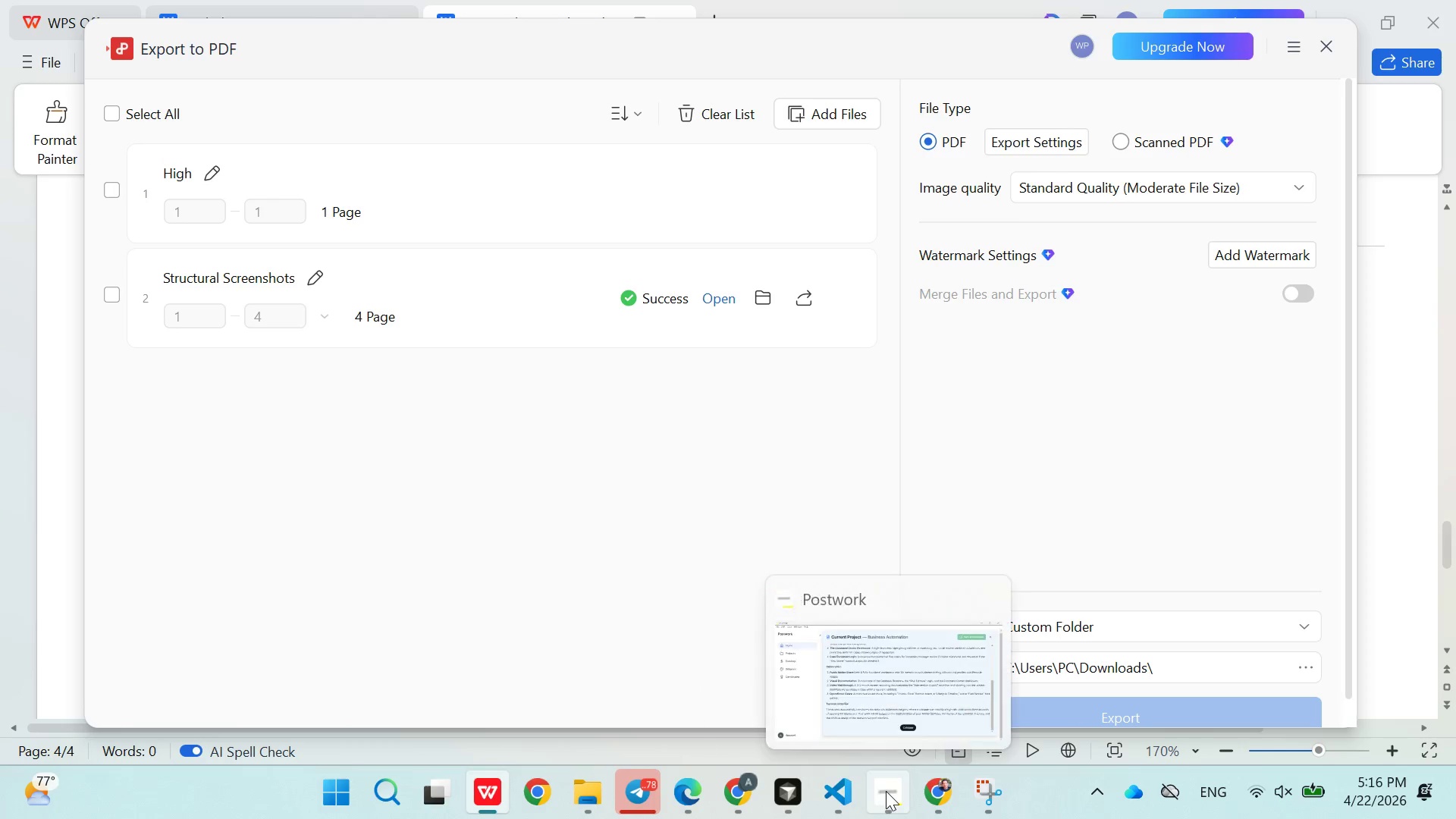 
left_click([886, 791])